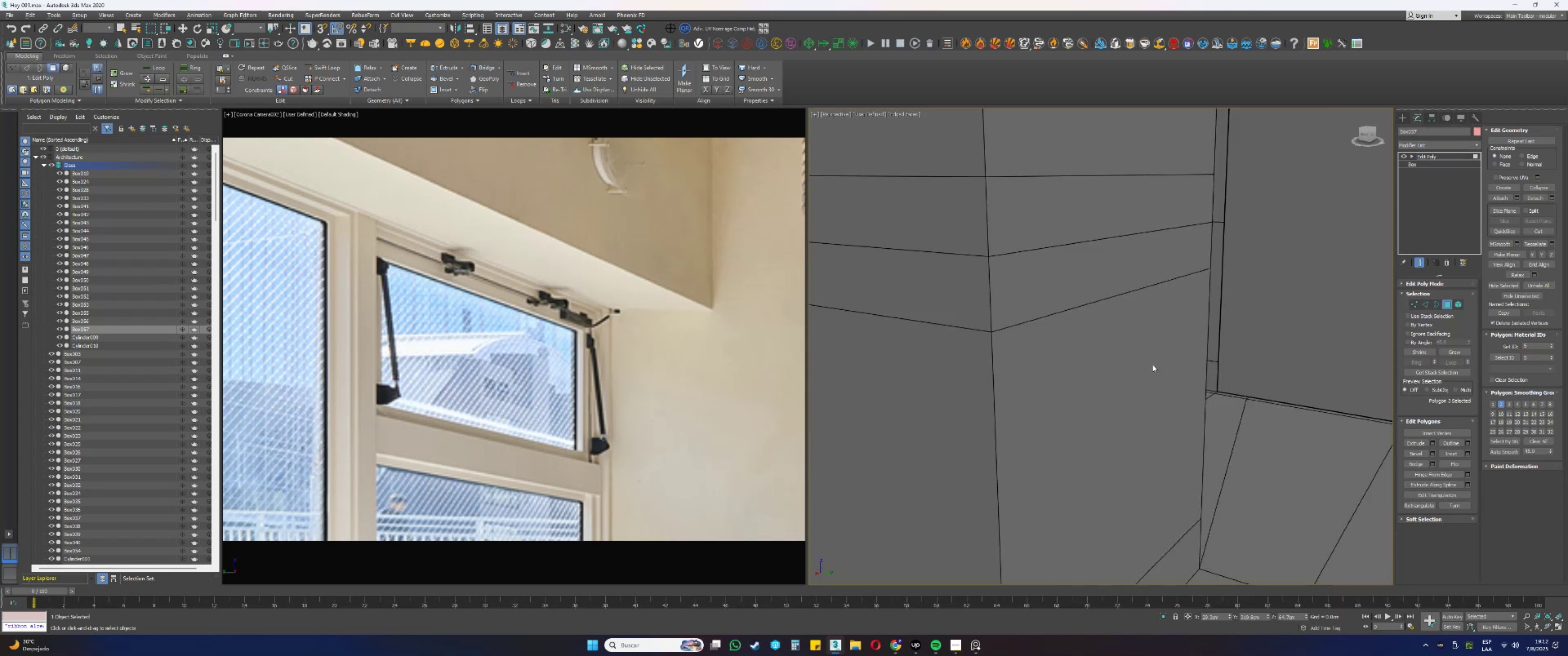 
key(4)
 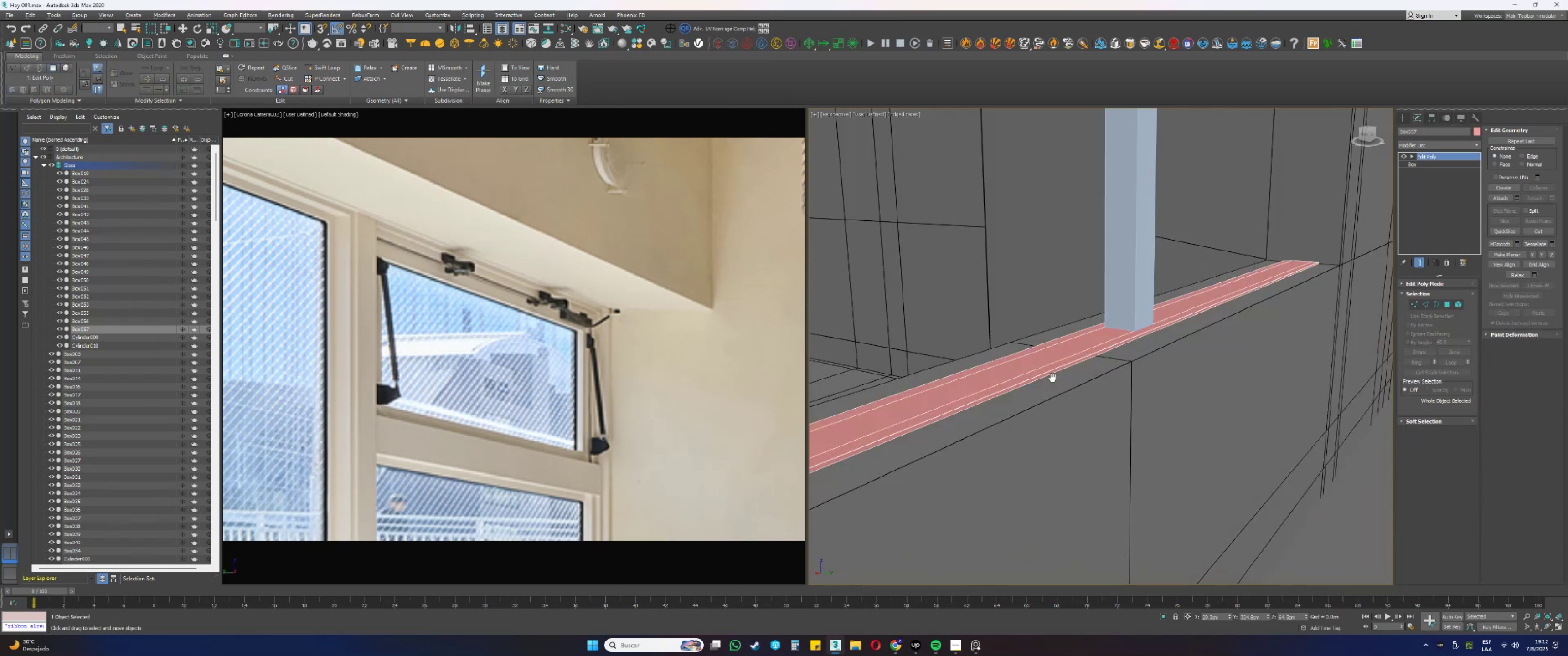 
scroll: coordinate [1128, 360], scroll_direction: down, amount: 3.0
 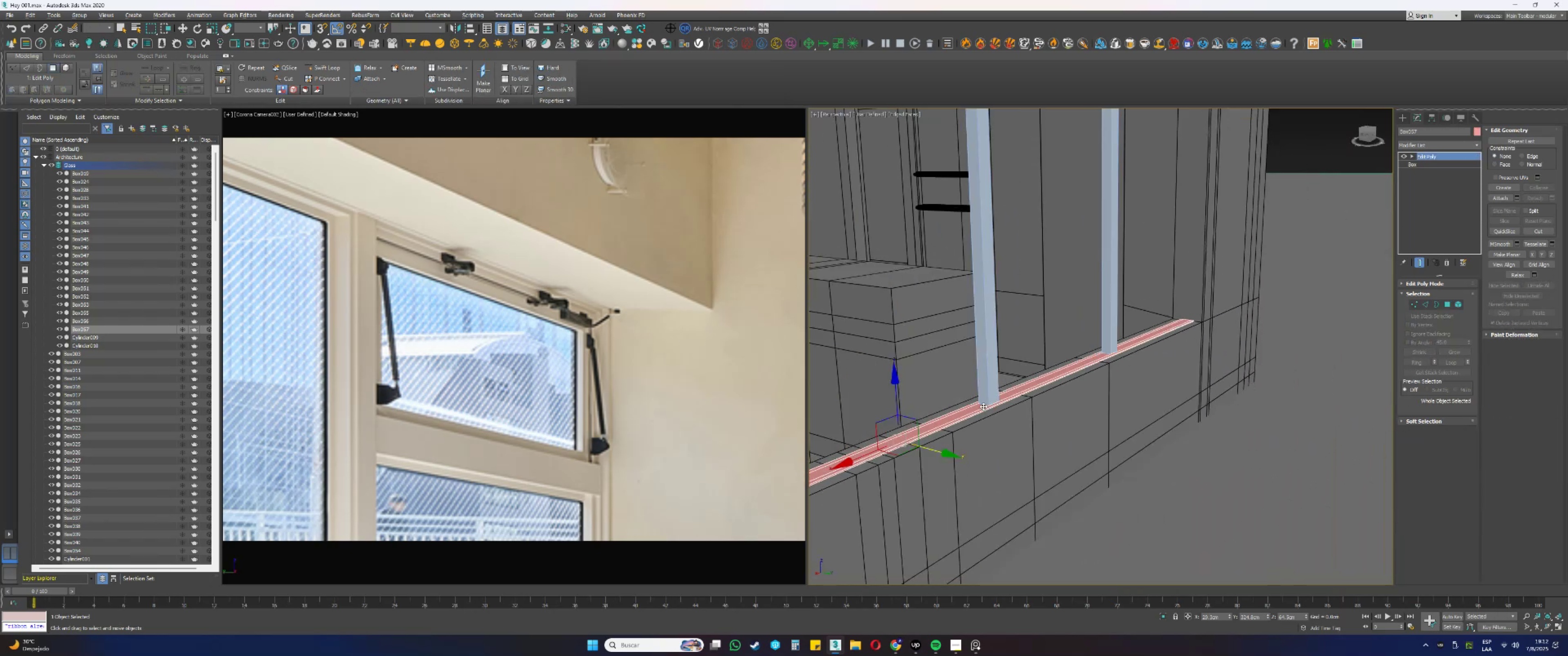 
key(Alt+AltLeft)
 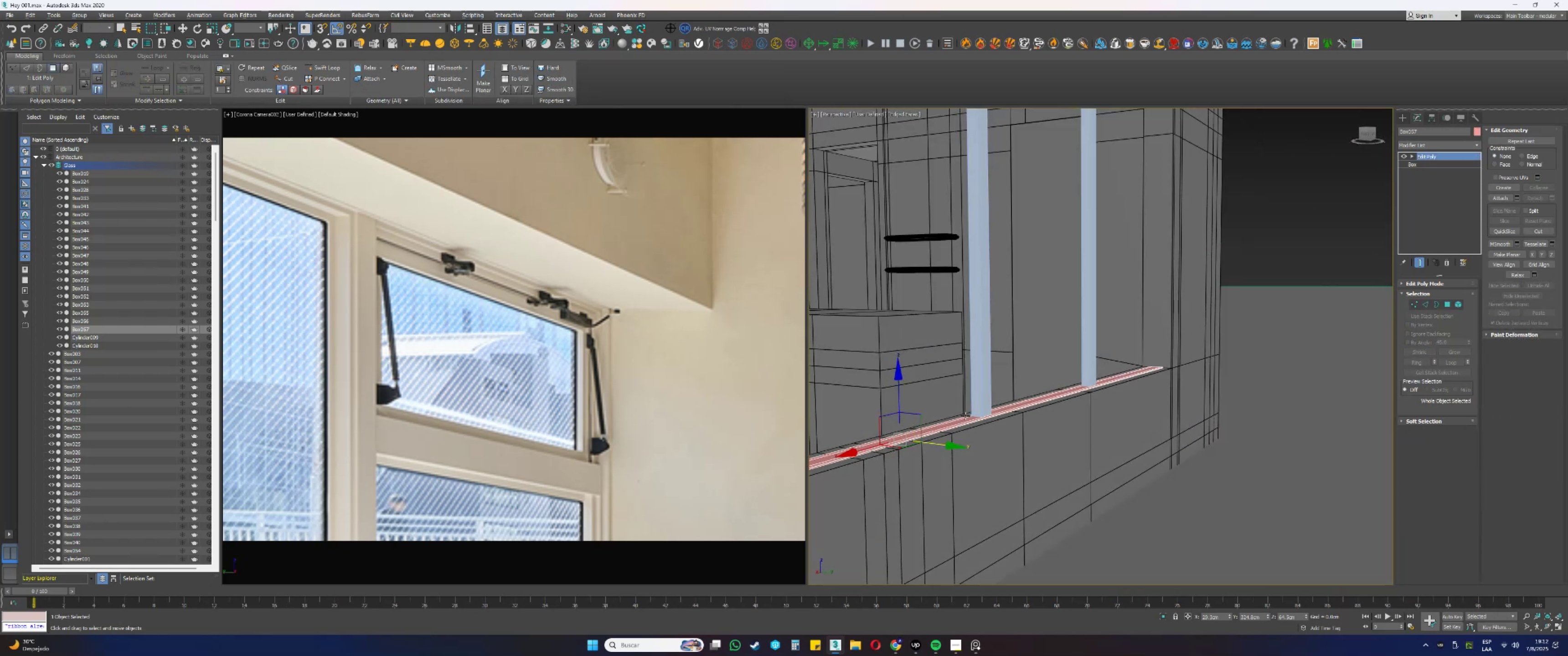 
scroll: coordinate [940, 440], scroll_direction: none, amount: 0.0
 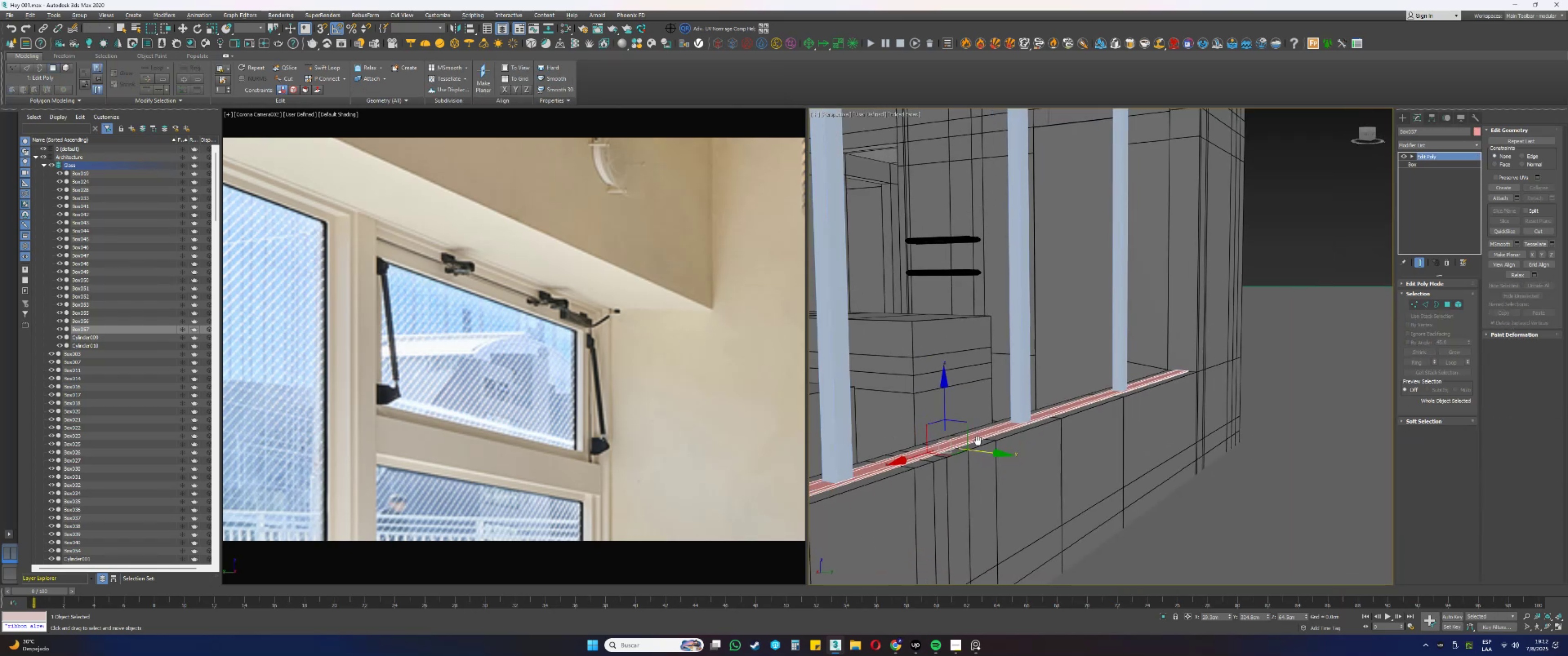 
scroll: coordinate [1006, 464], scroll_direction: down, amount: 2.0
 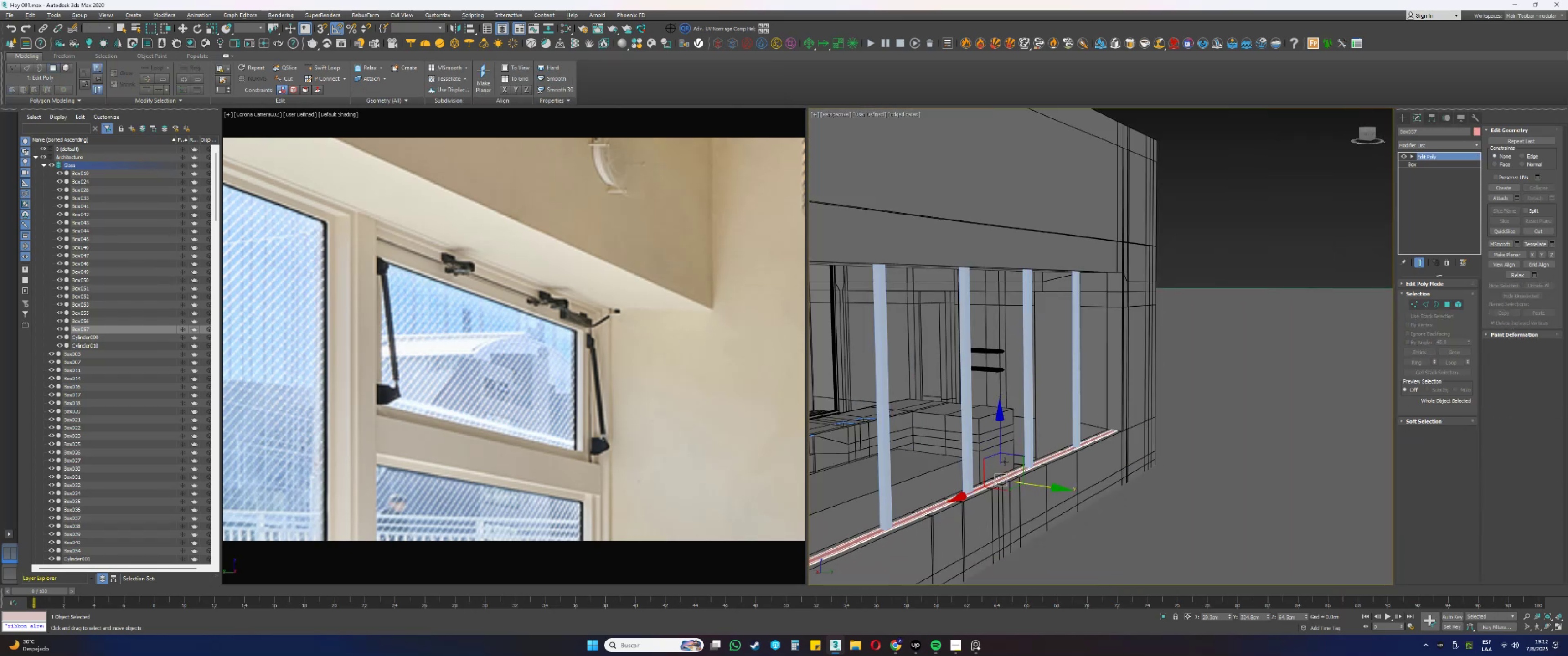 
hold_key(key=ShiftLeft, duration=0.61)
left_click_drag(start_coordinate=[998, 436], to_coordinate=[1116, 273])
 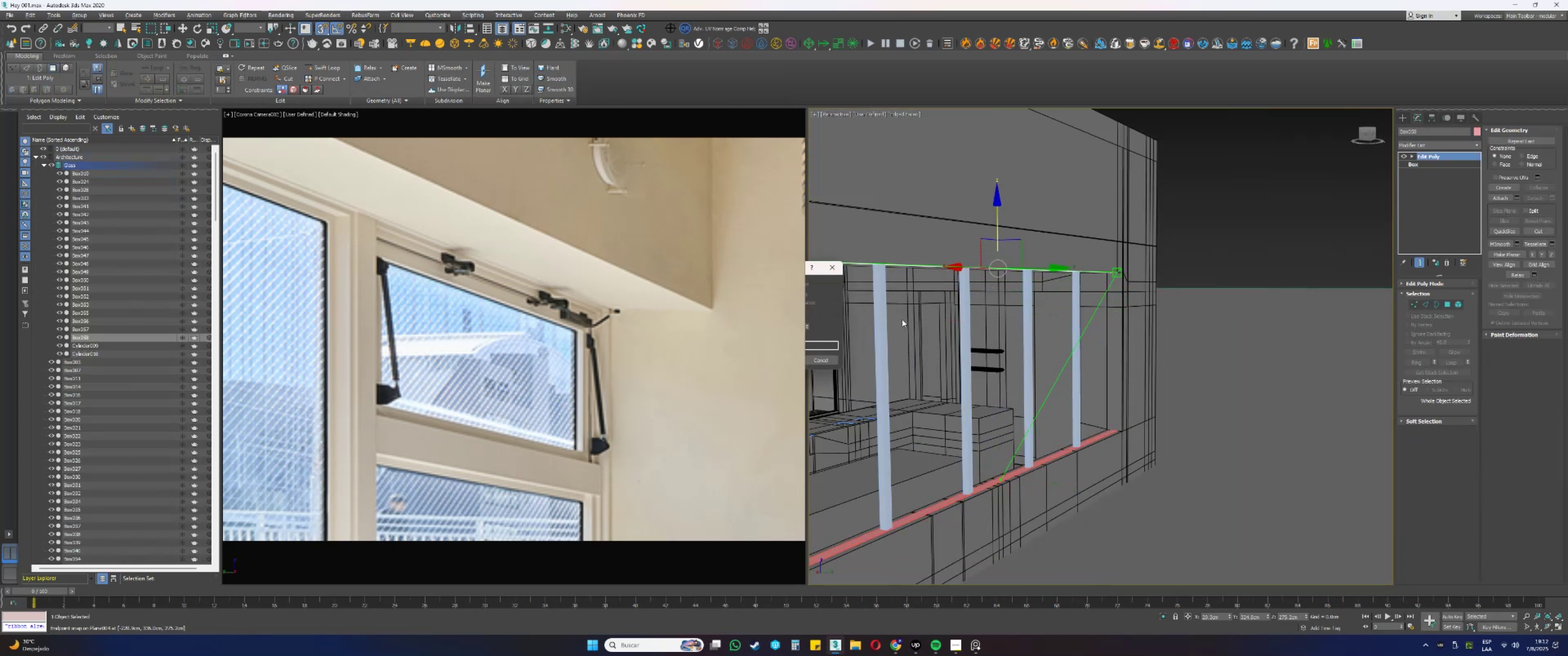 
key(S)
 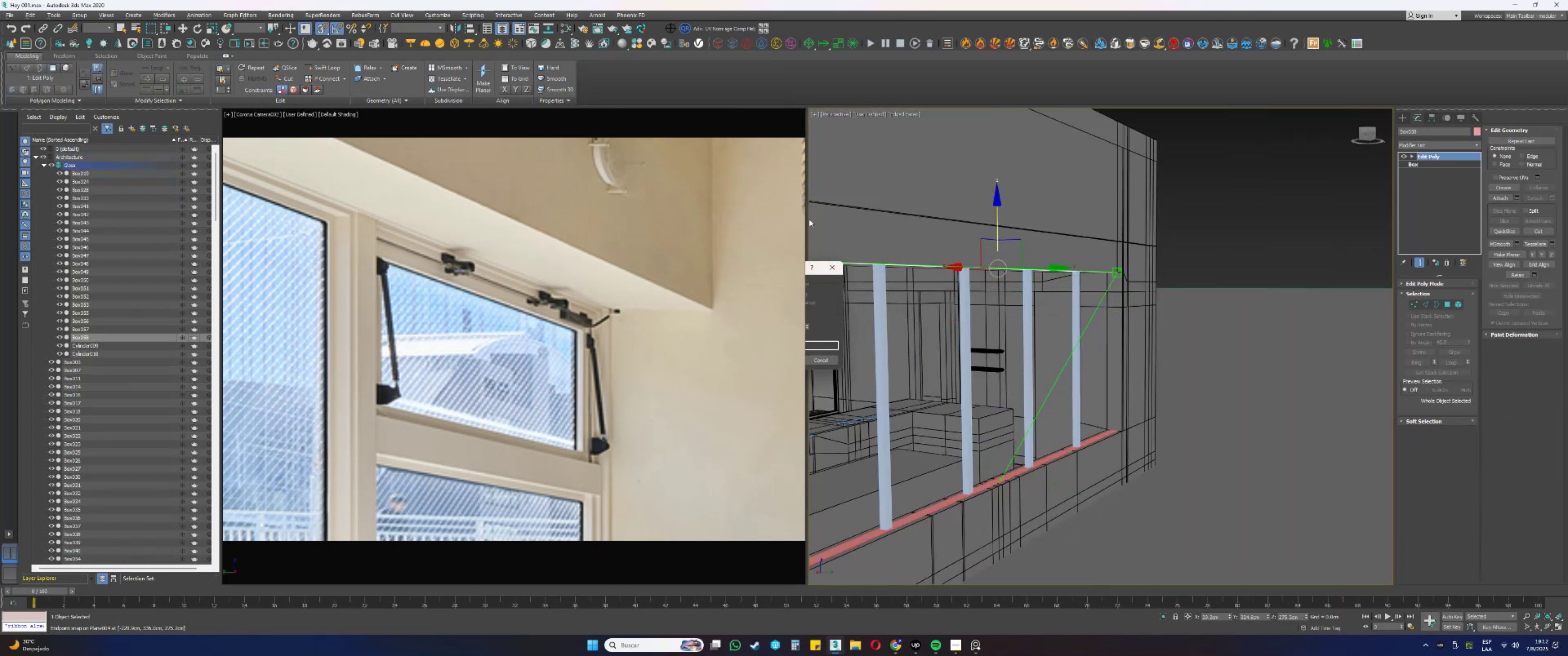 
left_click([771, 148])
 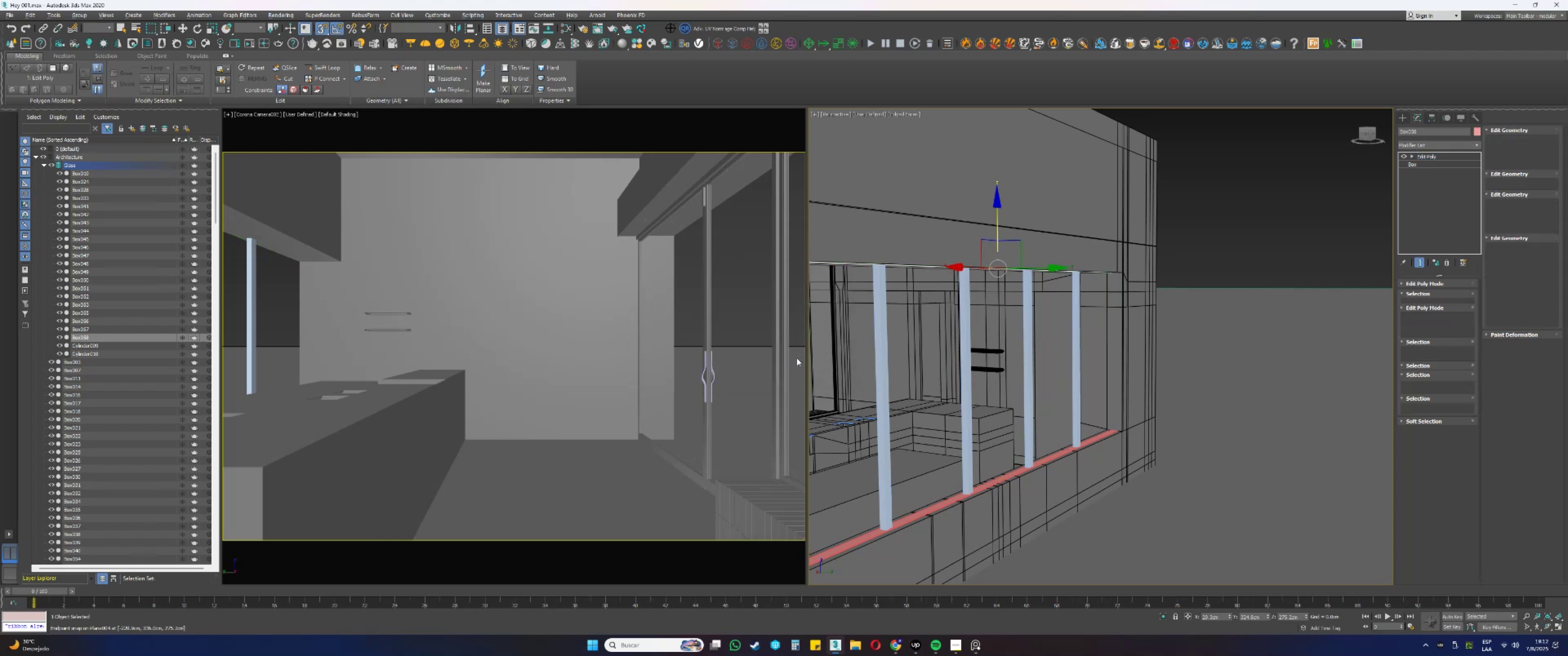 
left_click([976, 644])
 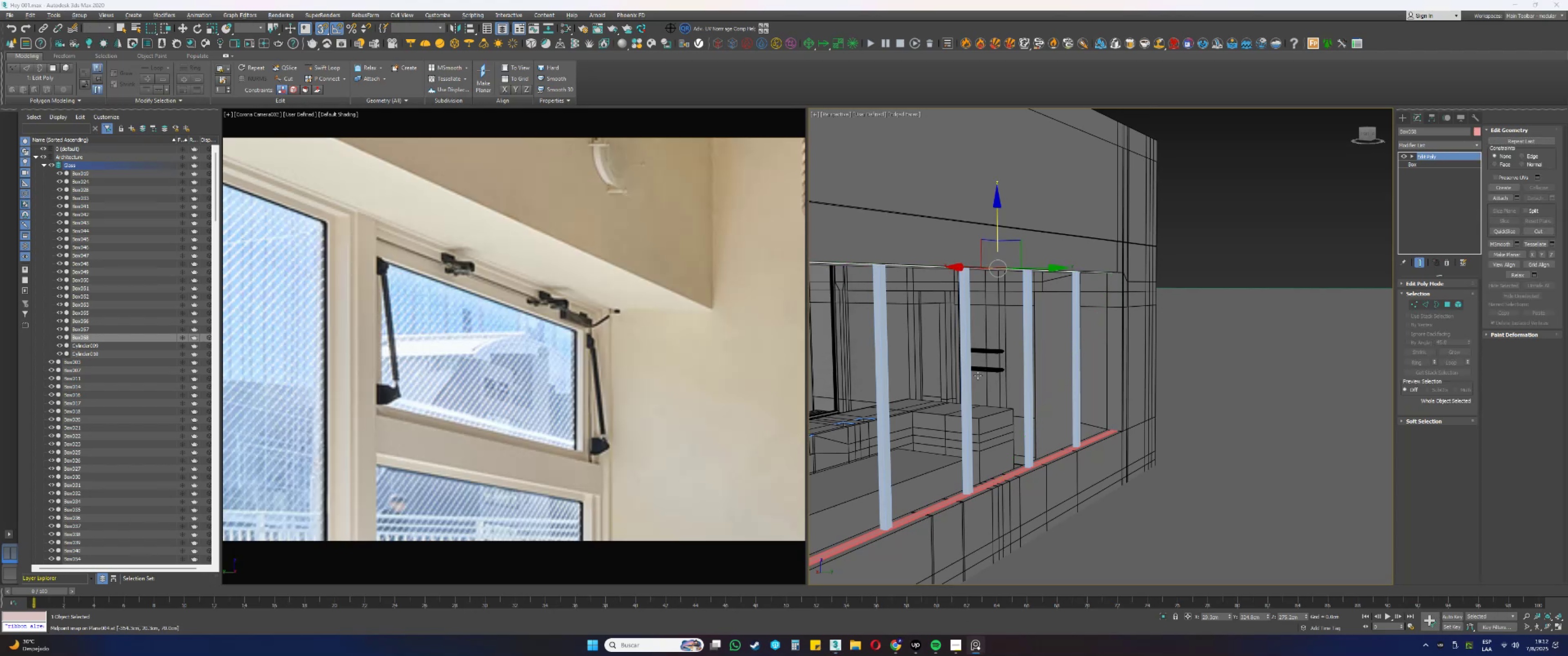 
hold_key(key=AltLeft, duration=0.39)
 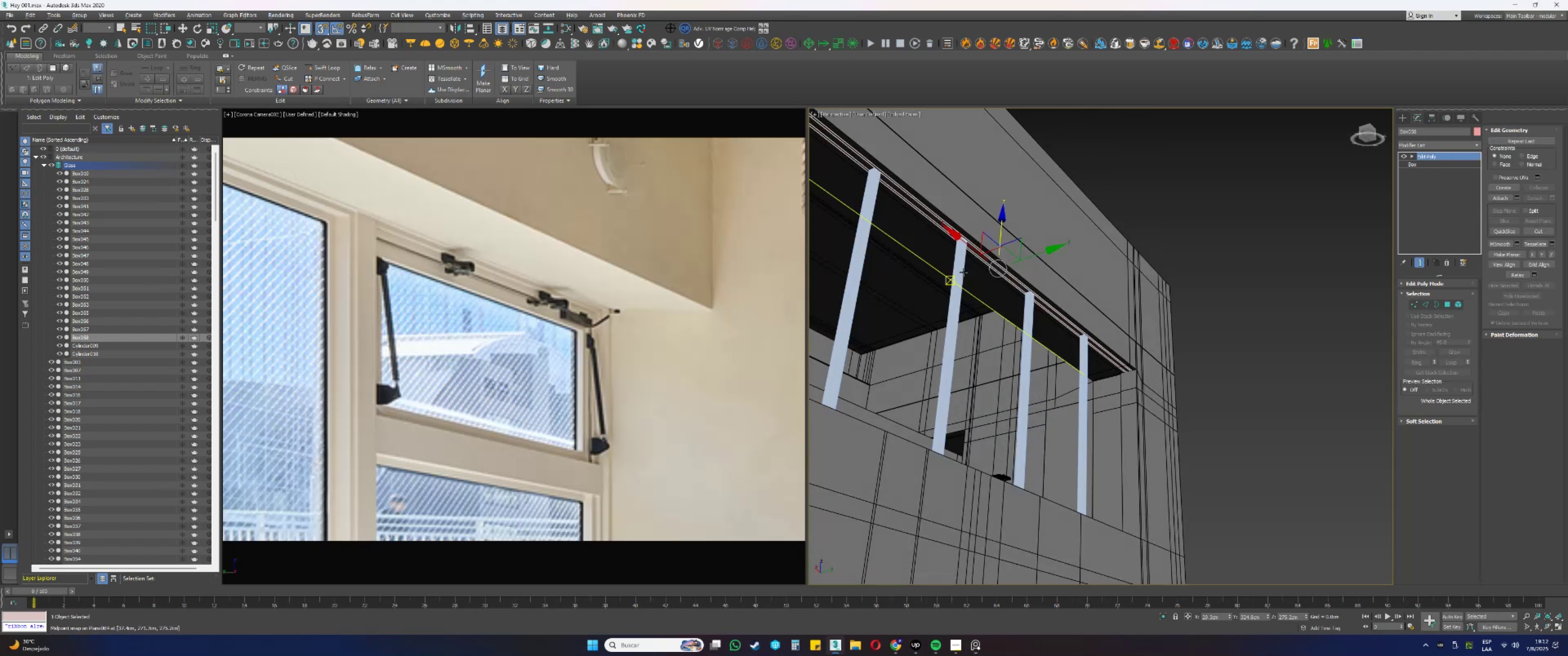 
scroll: coordinate [989, 314], scroll_direction: up, amount: 6.0
 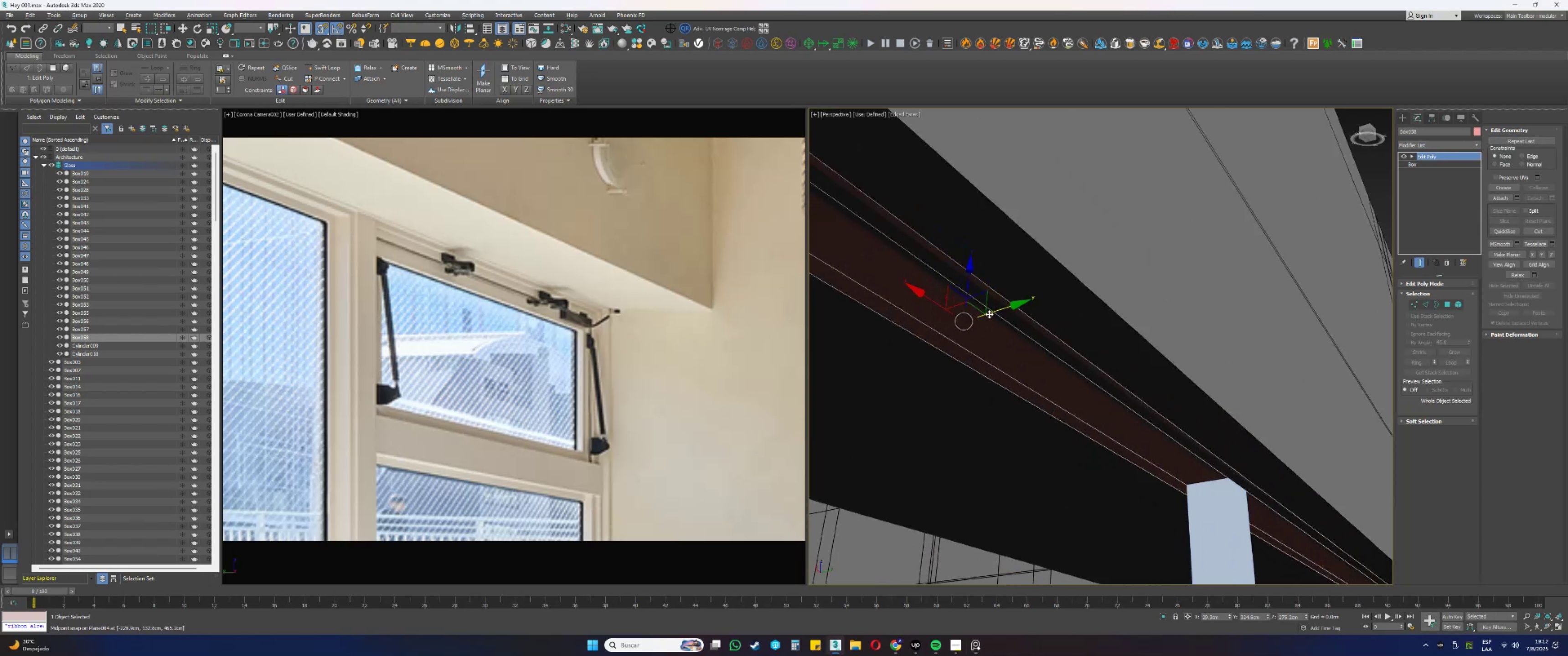 
type(esw)
 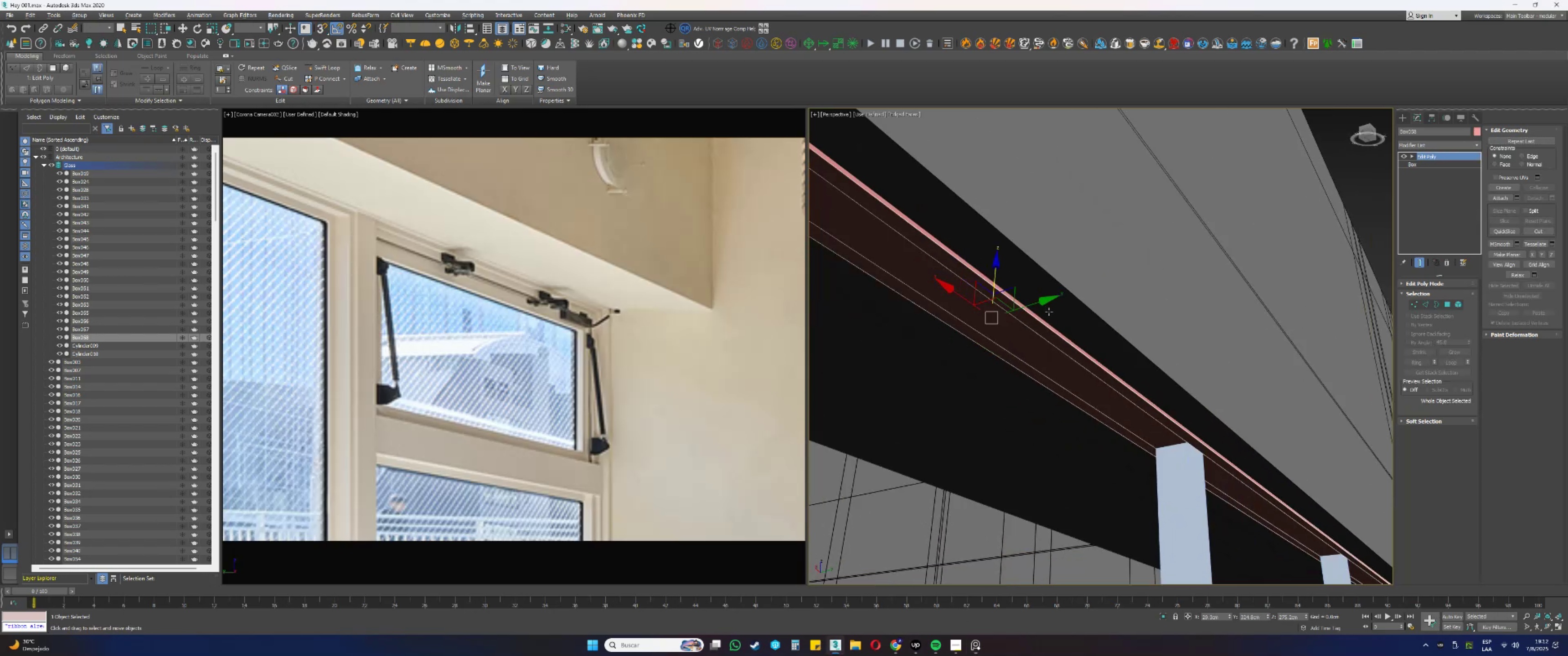 
left_click_drag(start_coordinate=[990, 356], to_coordinate=[1053, 300])
 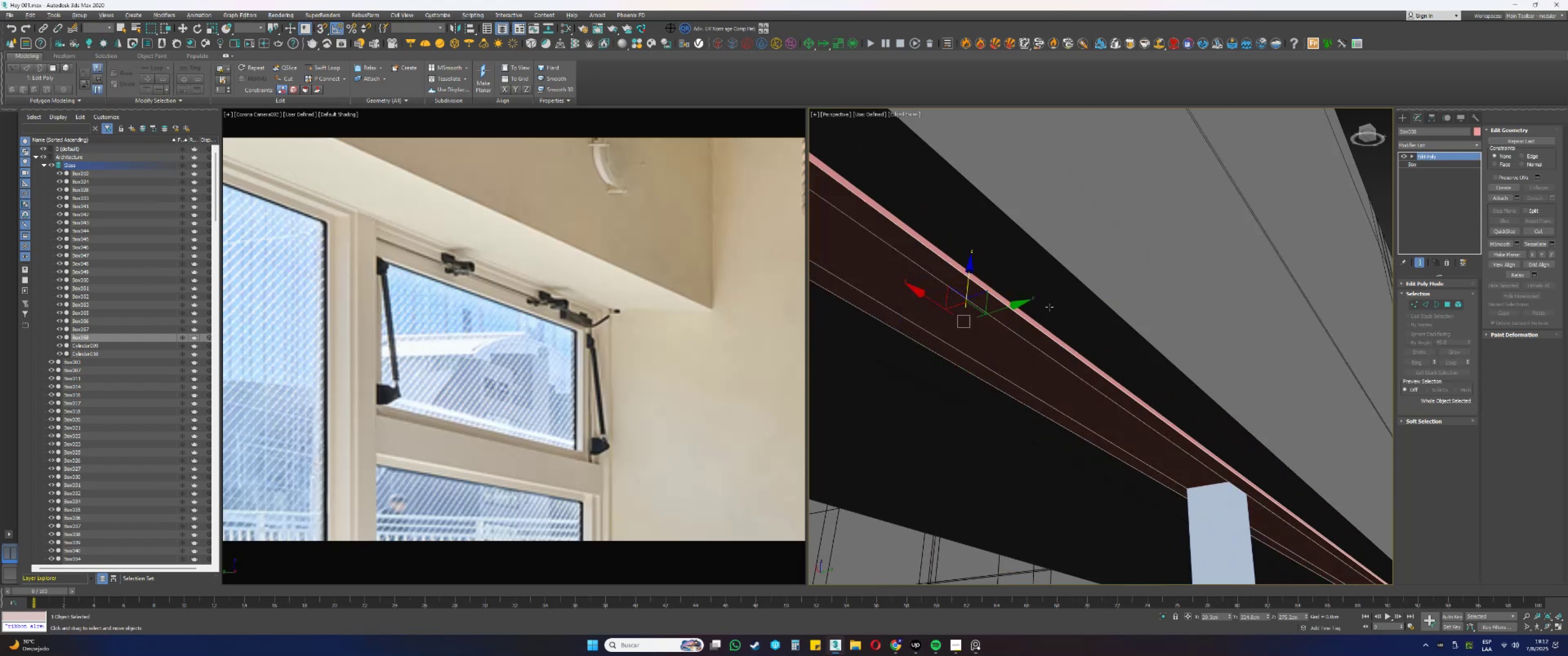 
scroll: coordinate [1048, 309], scroll_direction: down, amount: 1.0
 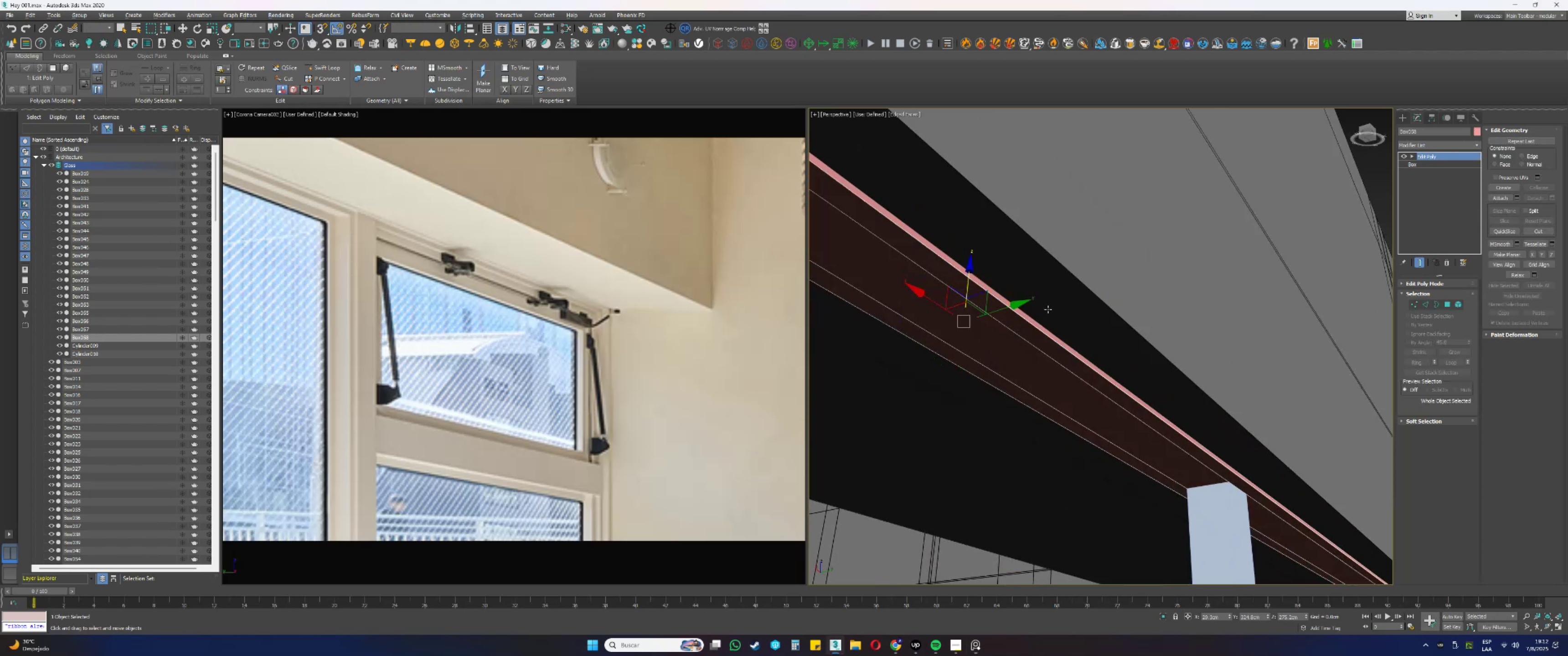 
key(Alt+AltLeft)
 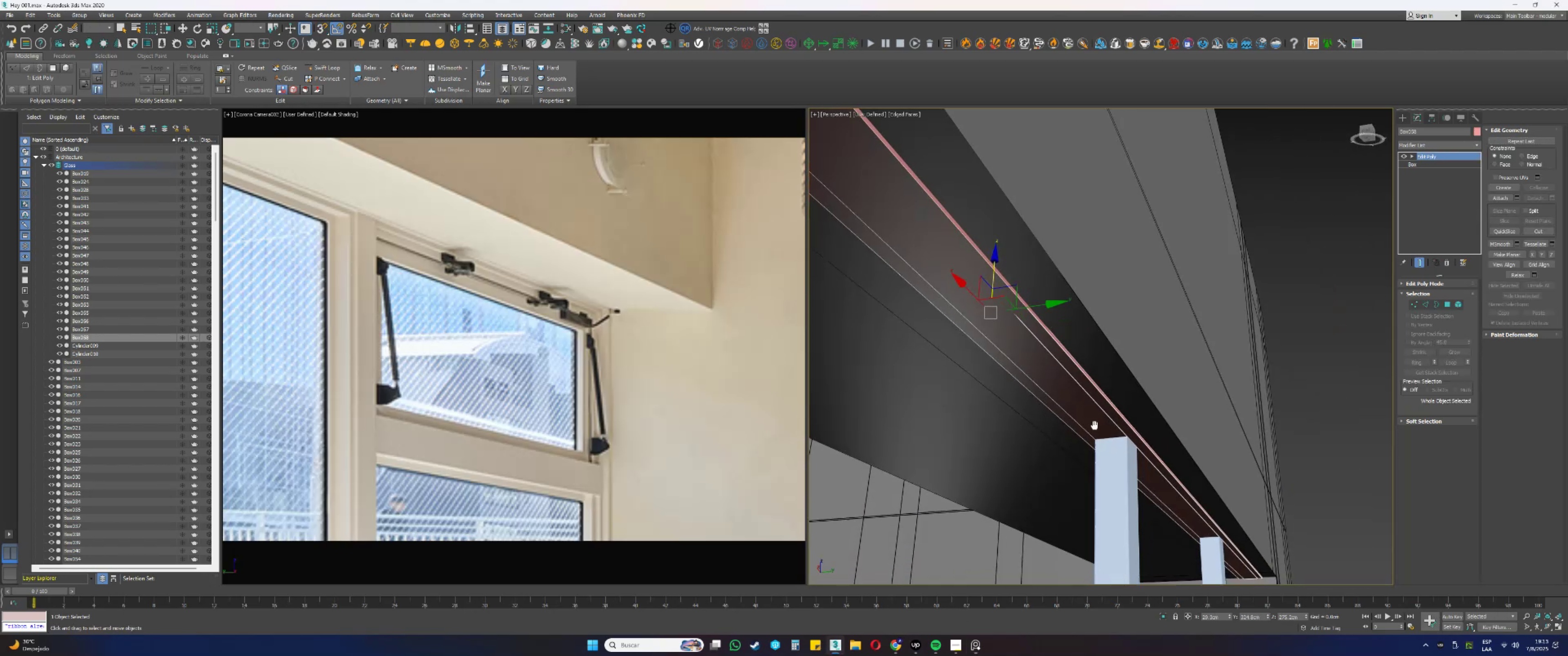 
key(Alt+AltLeft)
 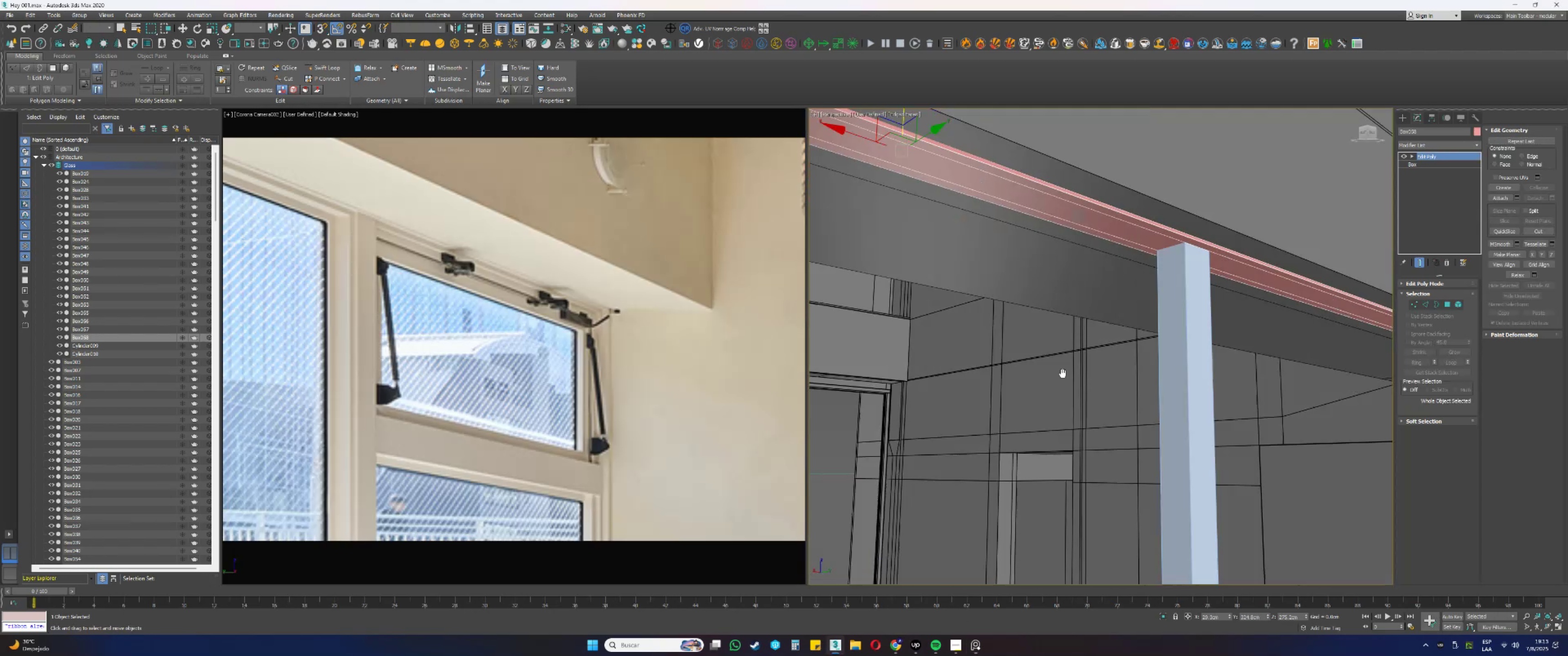 
scroll: coordinate [1060, 337], scroll_direction: down, amount: 2.0
 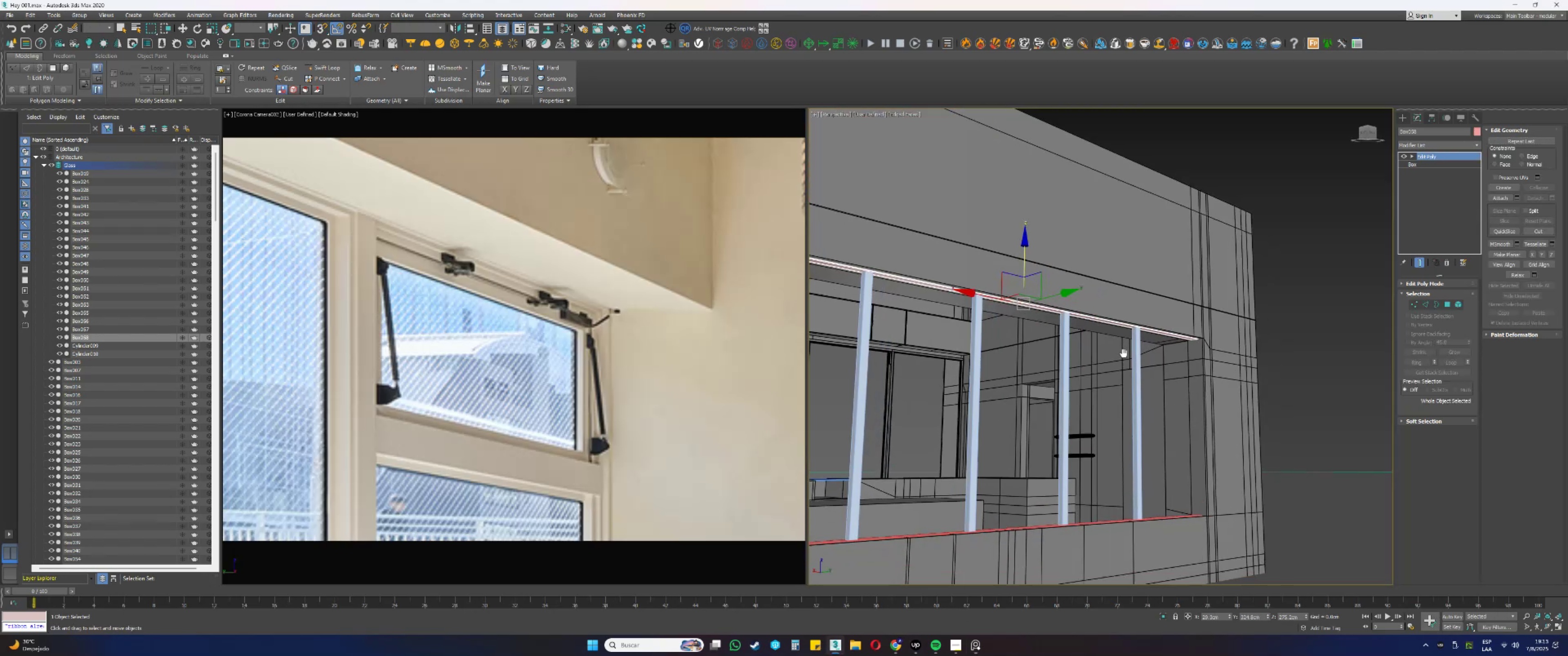 
scroll: coordinate [1116, 237], scroll_direction: up, amount: 4.0
 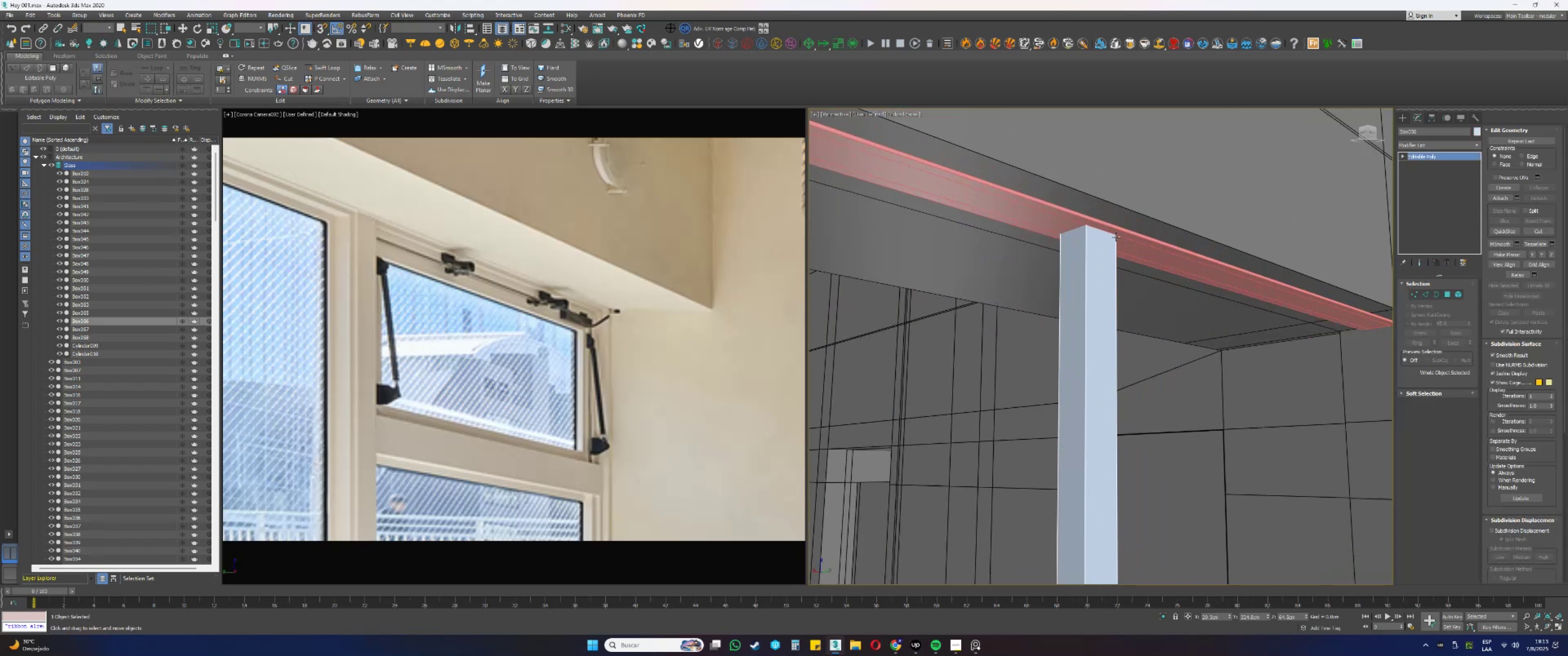 
key(1)
 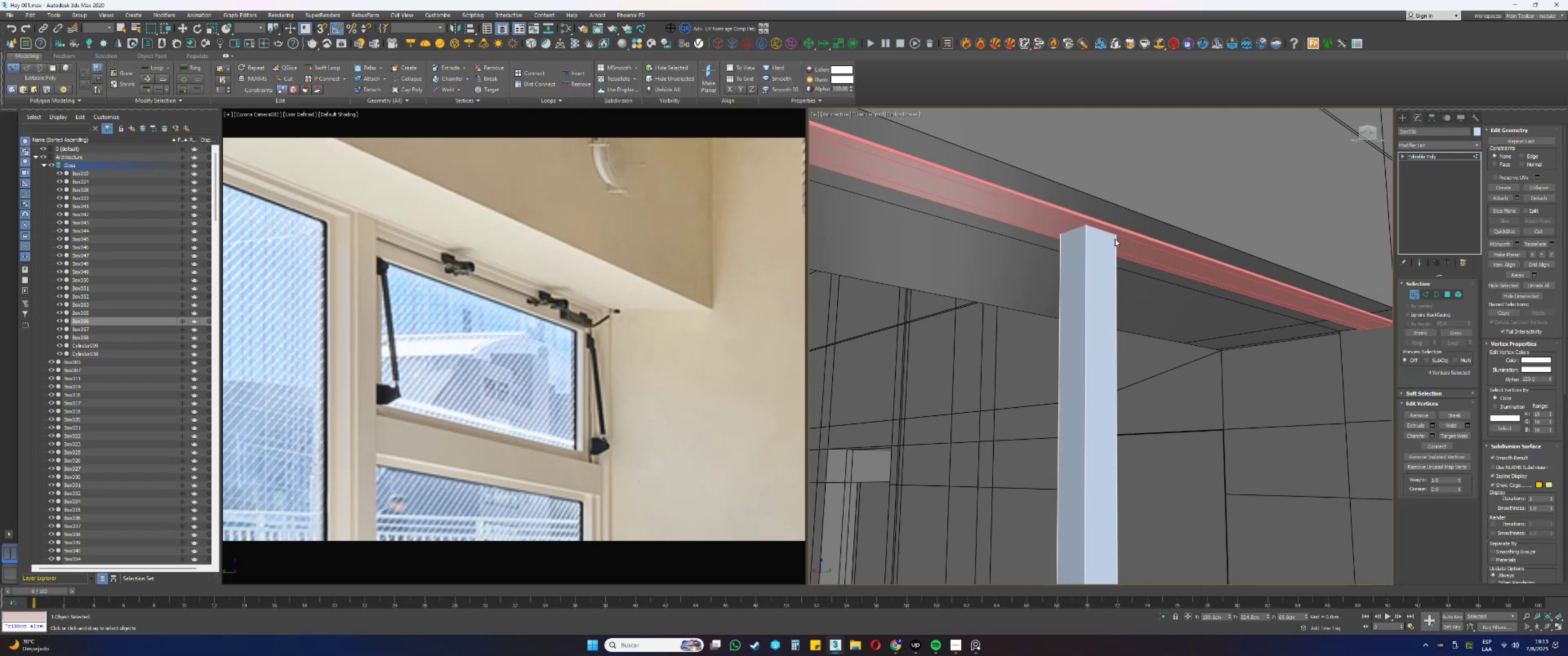 
left_click_drag(start_coordinate=[1206, 338], to_coordinate=[1005, 161])
 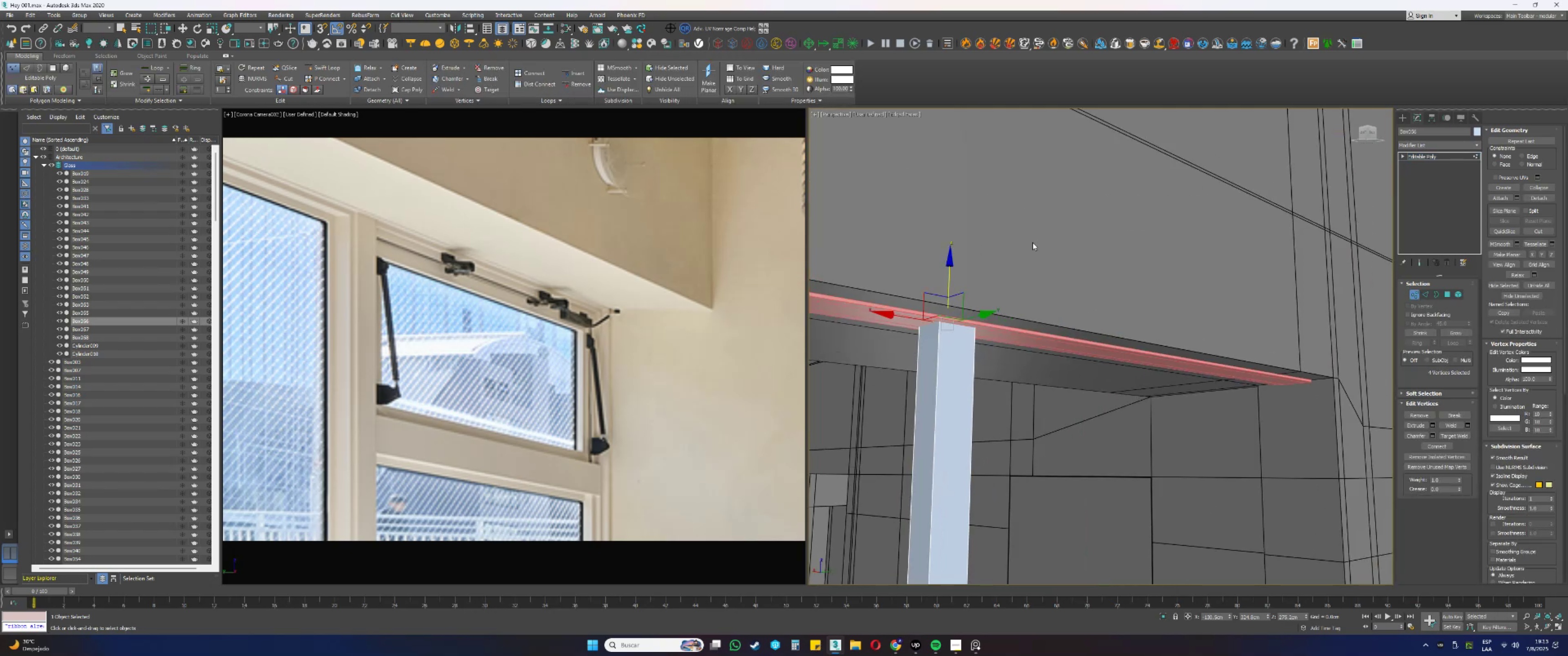 
key(Alt+AltLeft)
 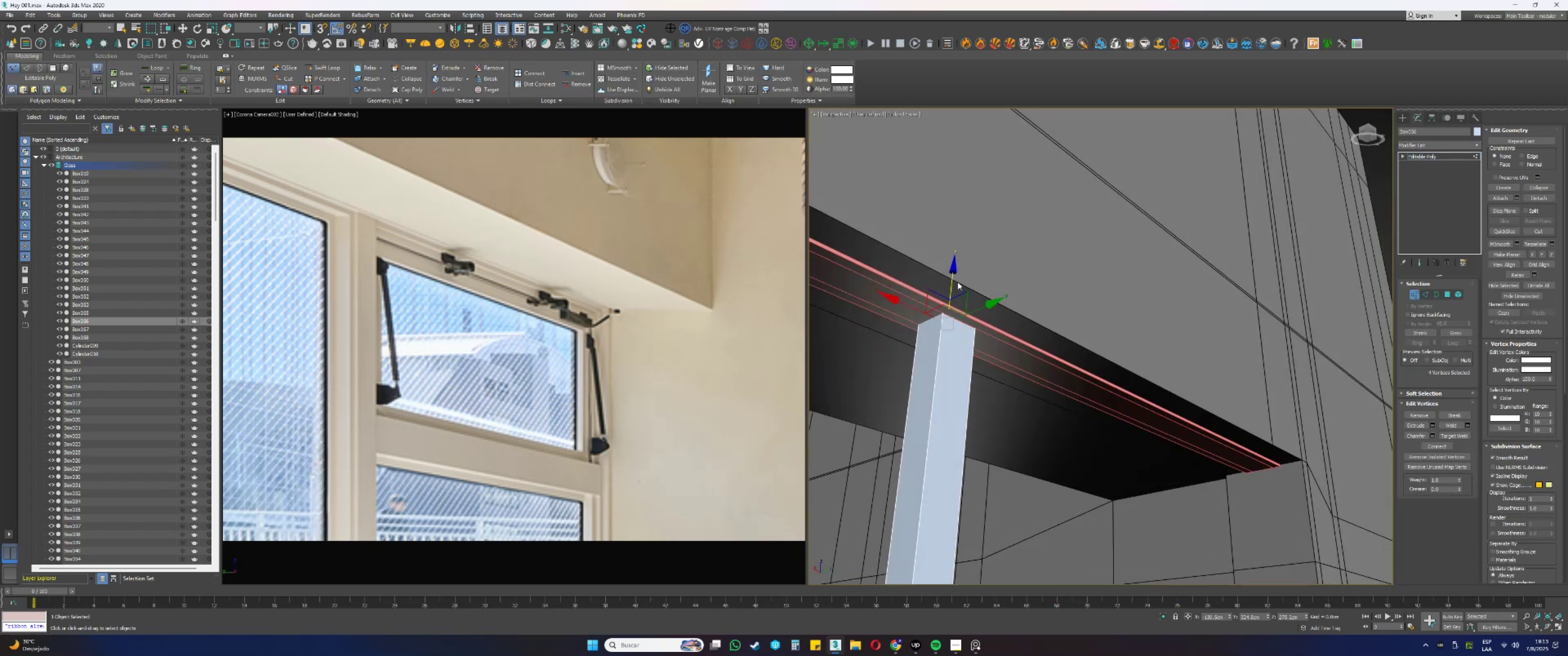 
left_click_drag(start_coordinate=[952, 276], to_coordinate=[1273, 469])
 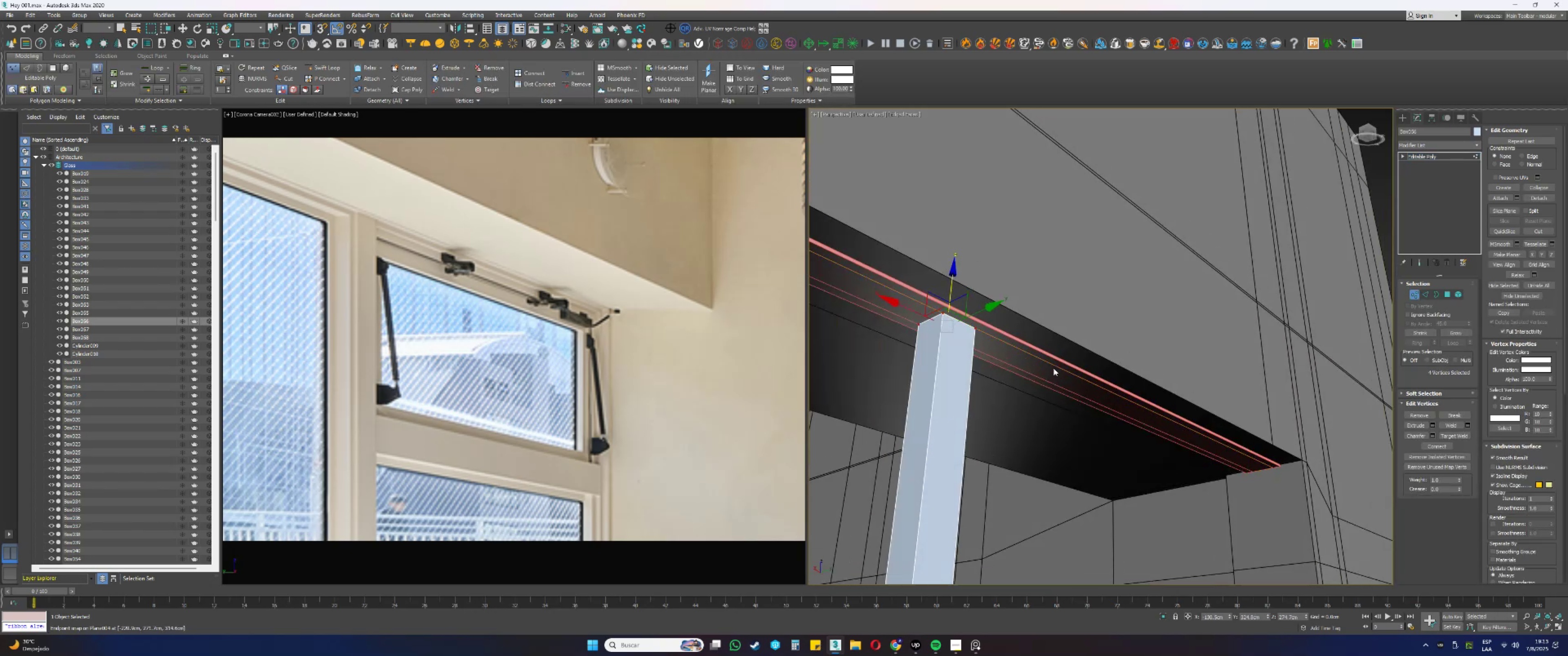 
type(ss1)
 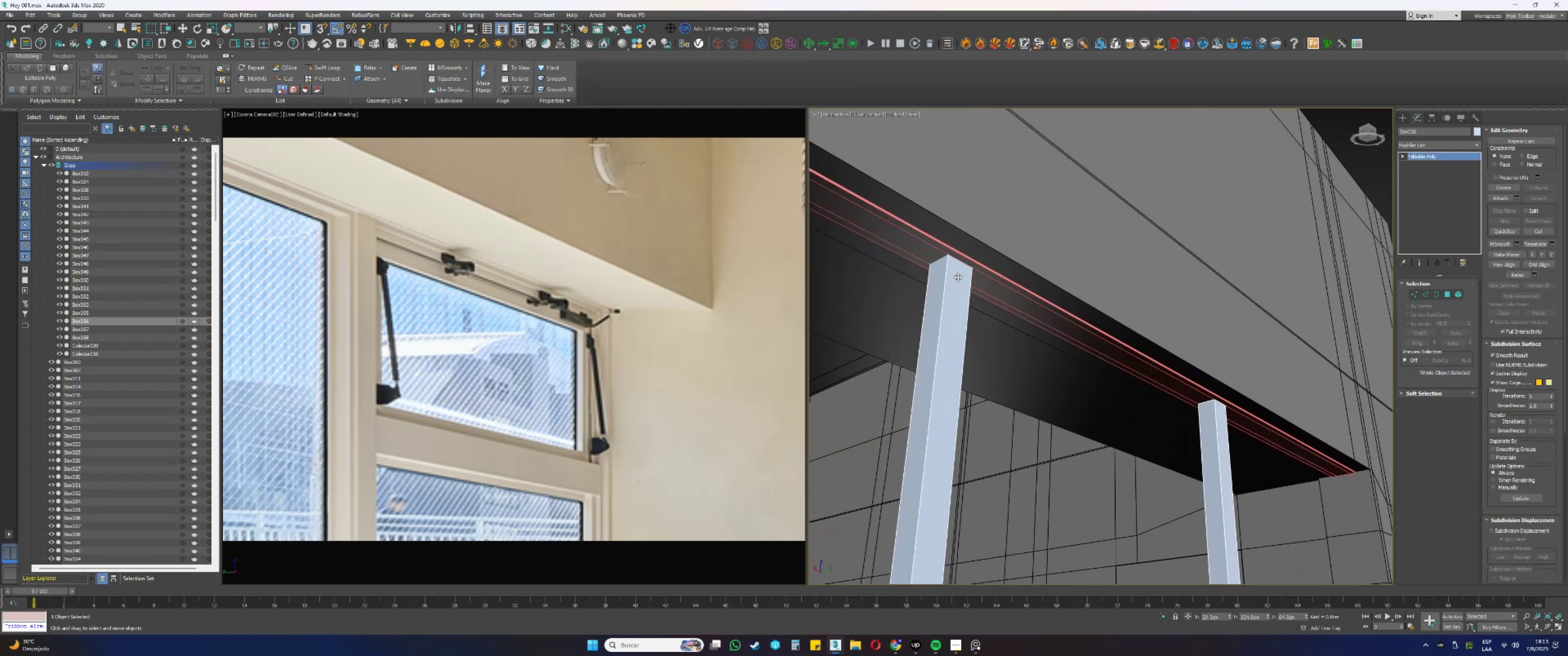 
scroll: coordinate [1084, 347], scroll_direction: down, amount: 2.0
 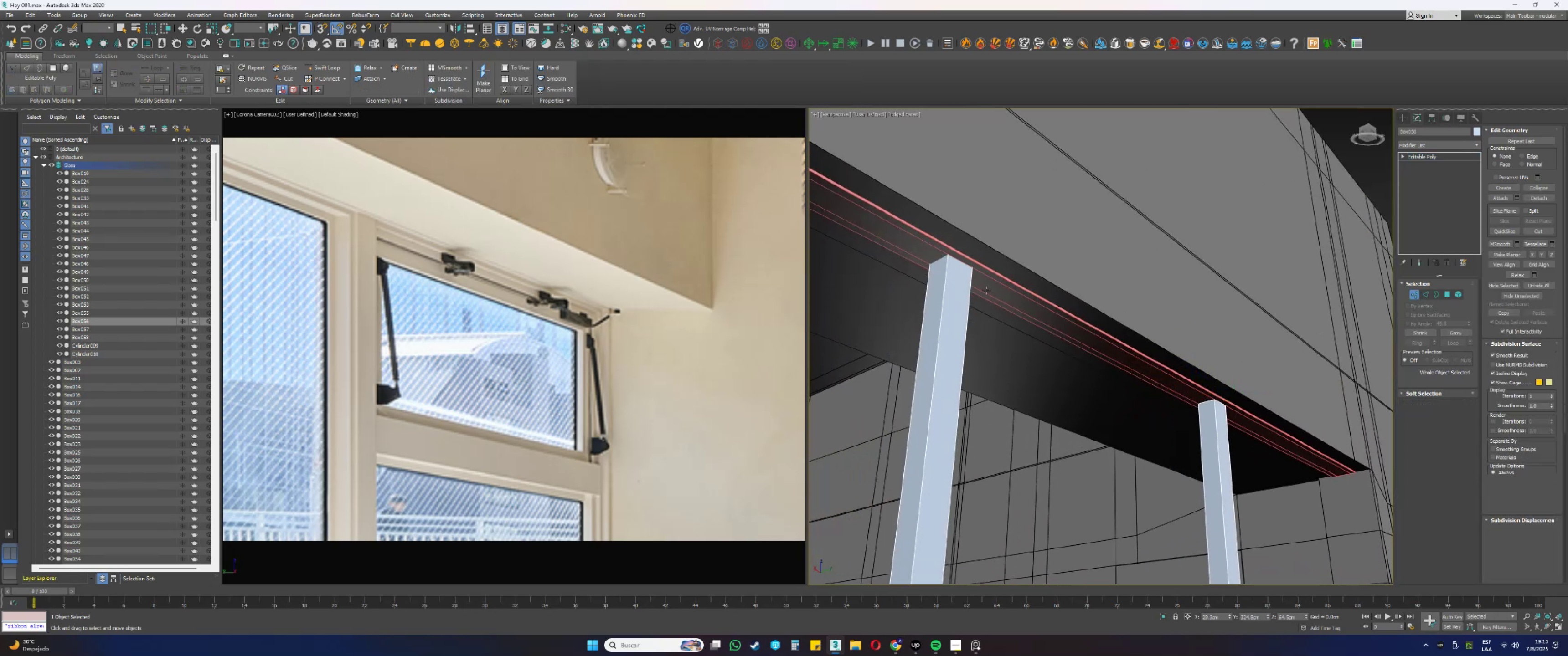 
left_click([958, 277])
 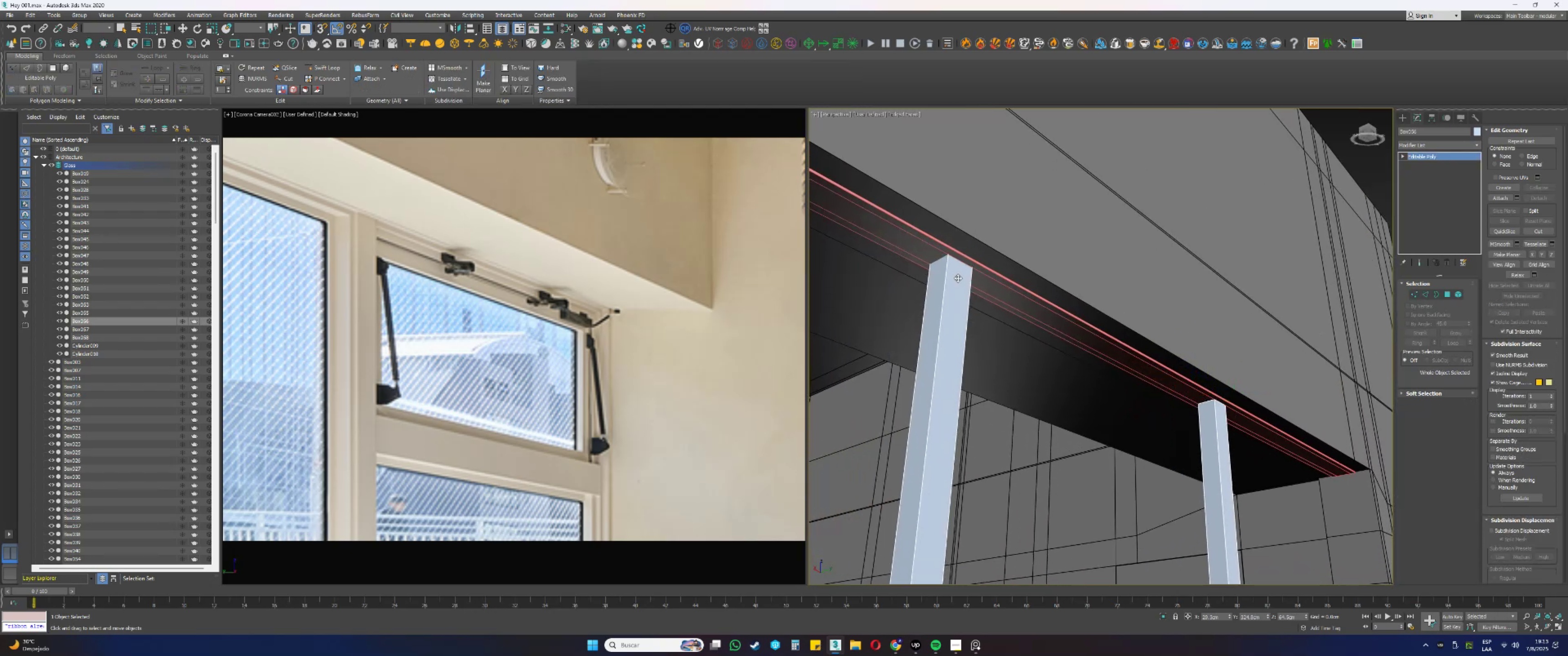 
type(1s1)
 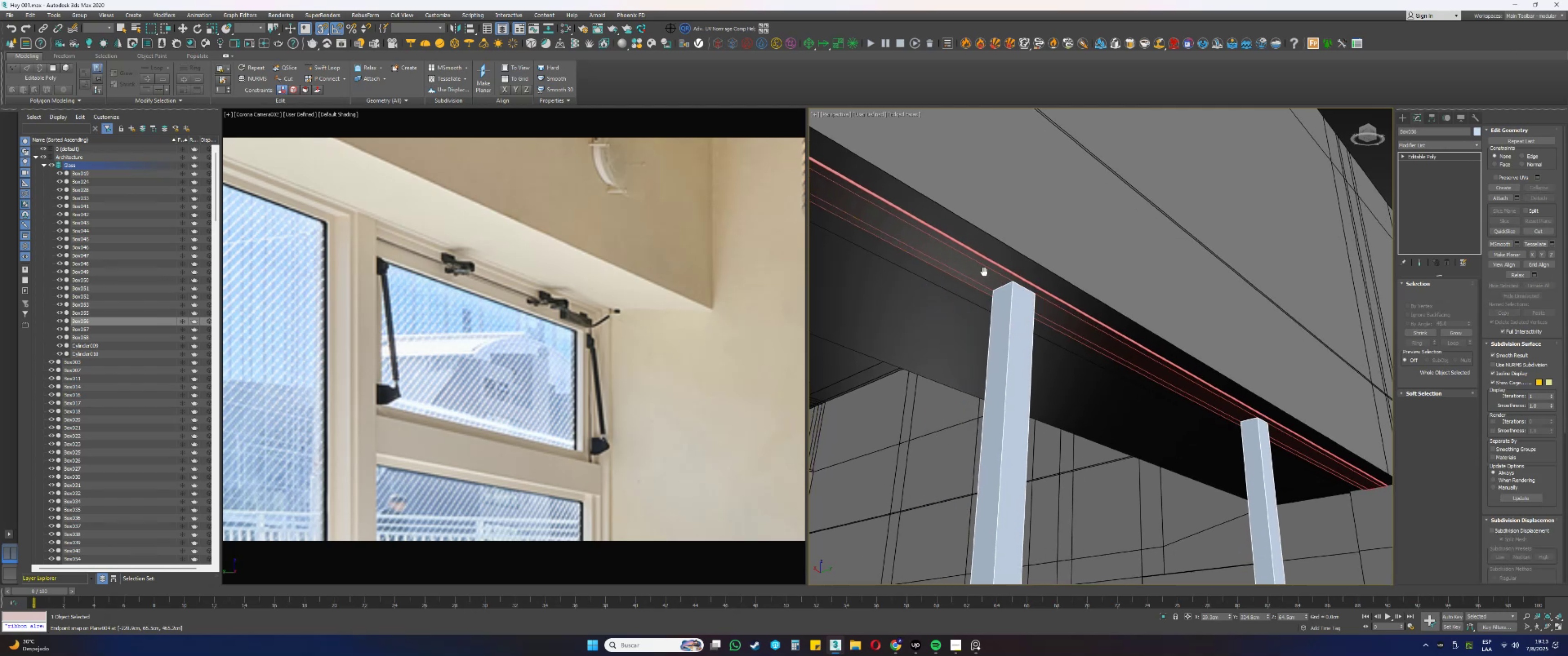 
left_click_drag(start_coordinate=[1011, 323], to_coordinate=[859, 185])
 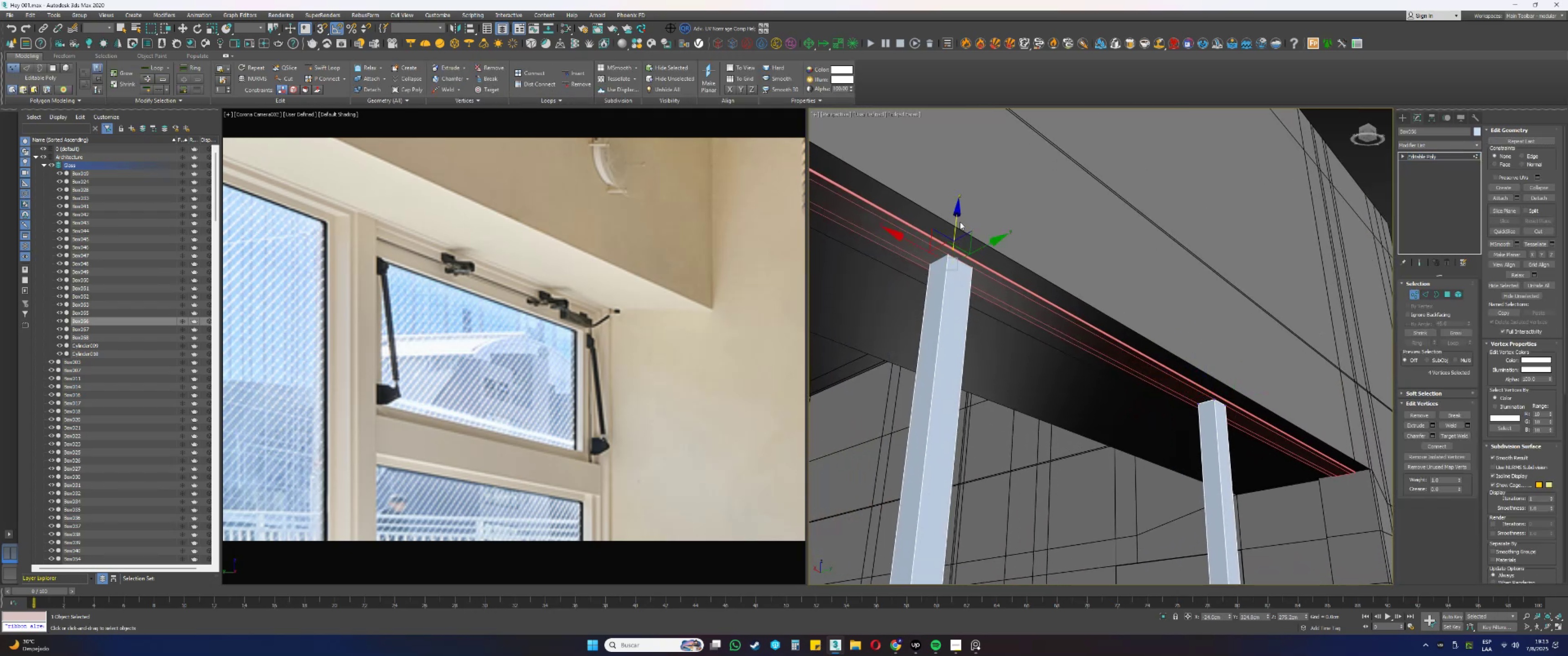 
left_click_drag(start_coordinate=[956, 220], to_coordinate=[1194, 406])
 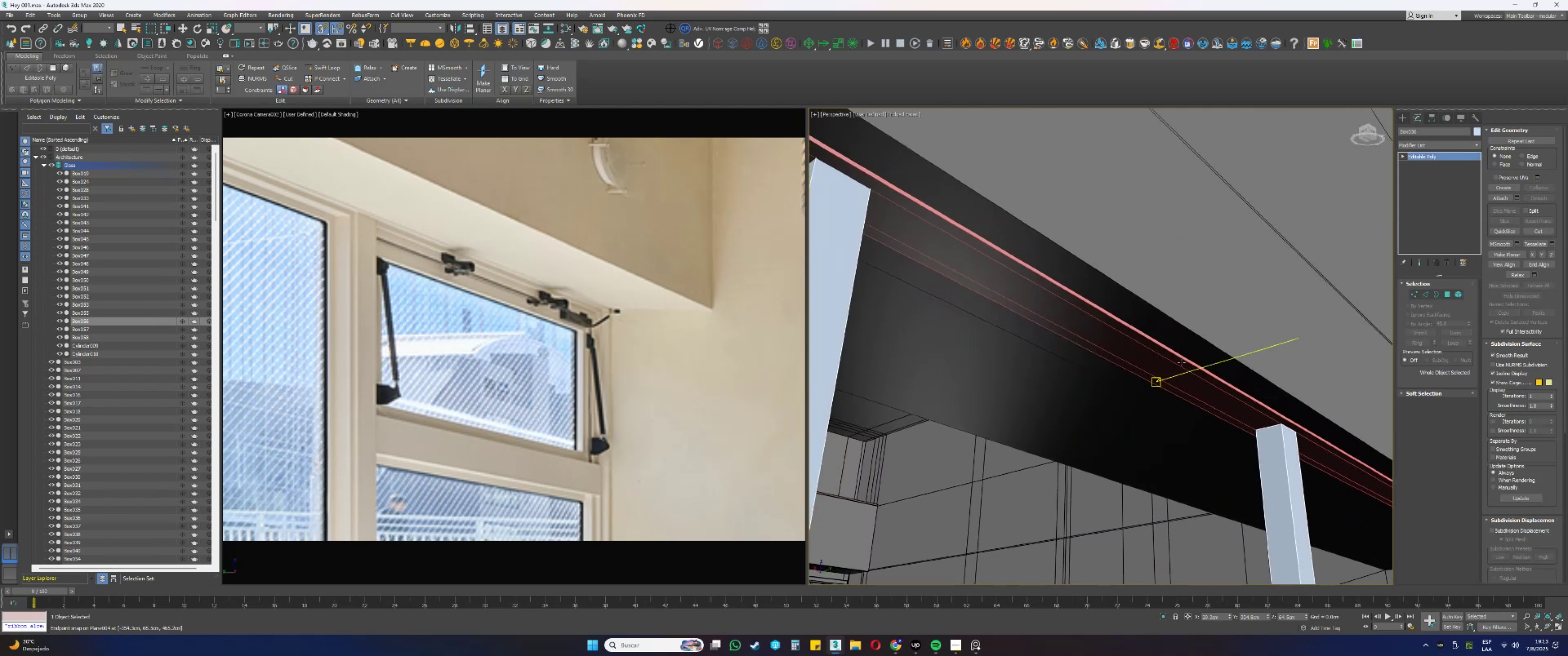 
scroll: coordinate [860, 256], scroll_direction: down, amount: 1.0
 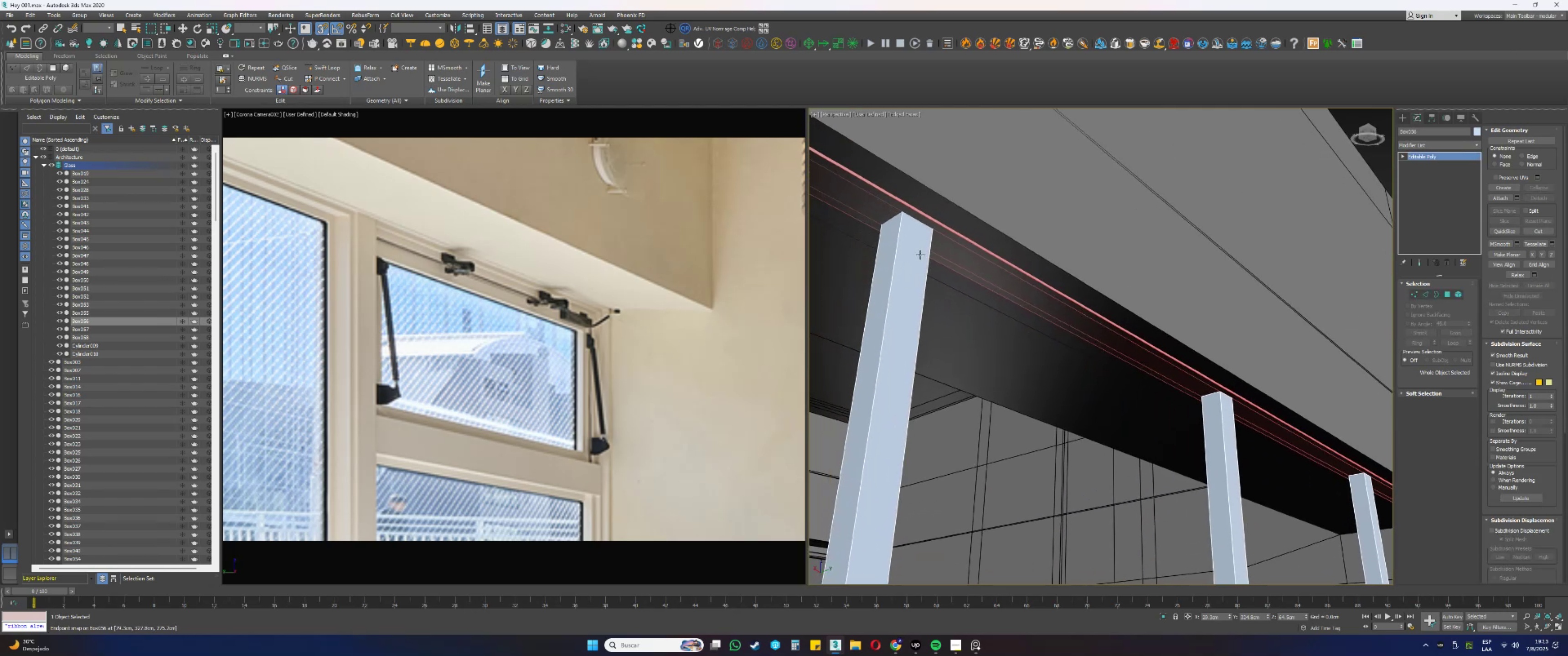 
left_click([904, 249])
 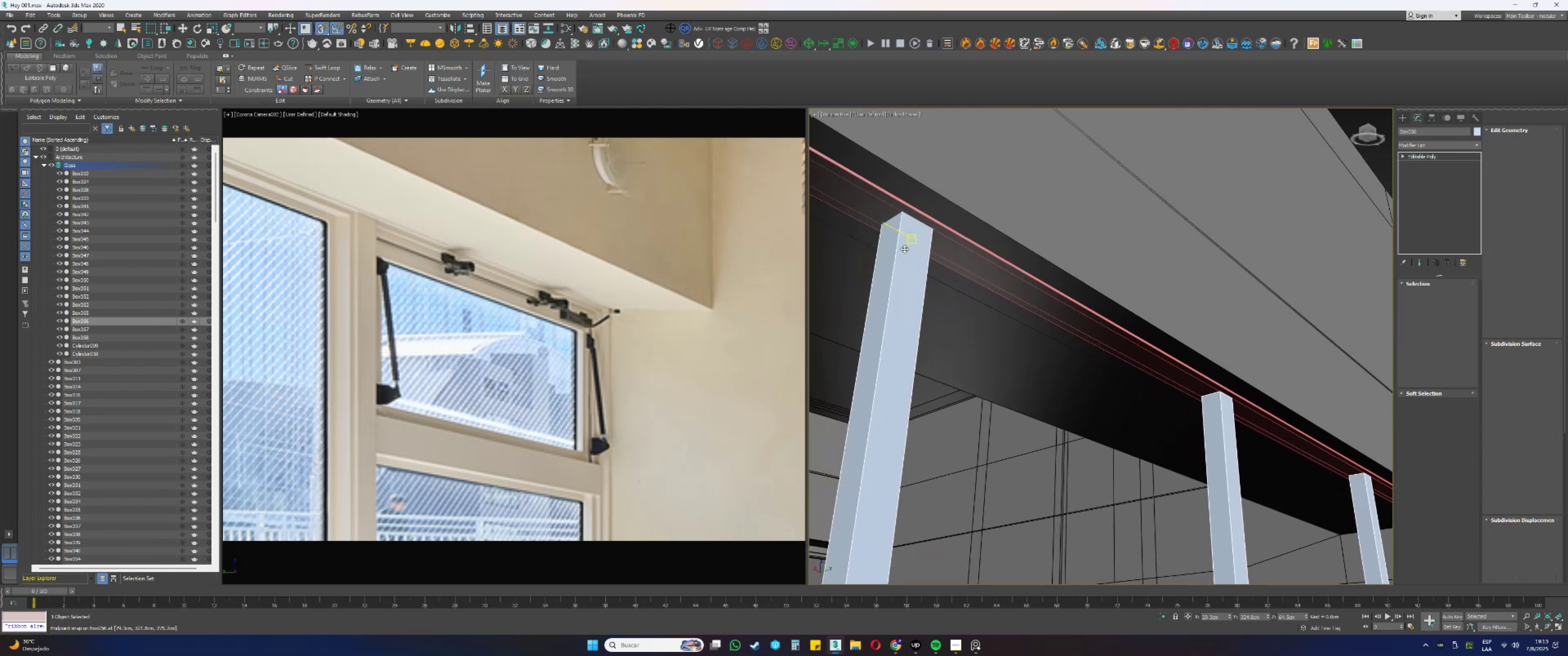 
key(1)
 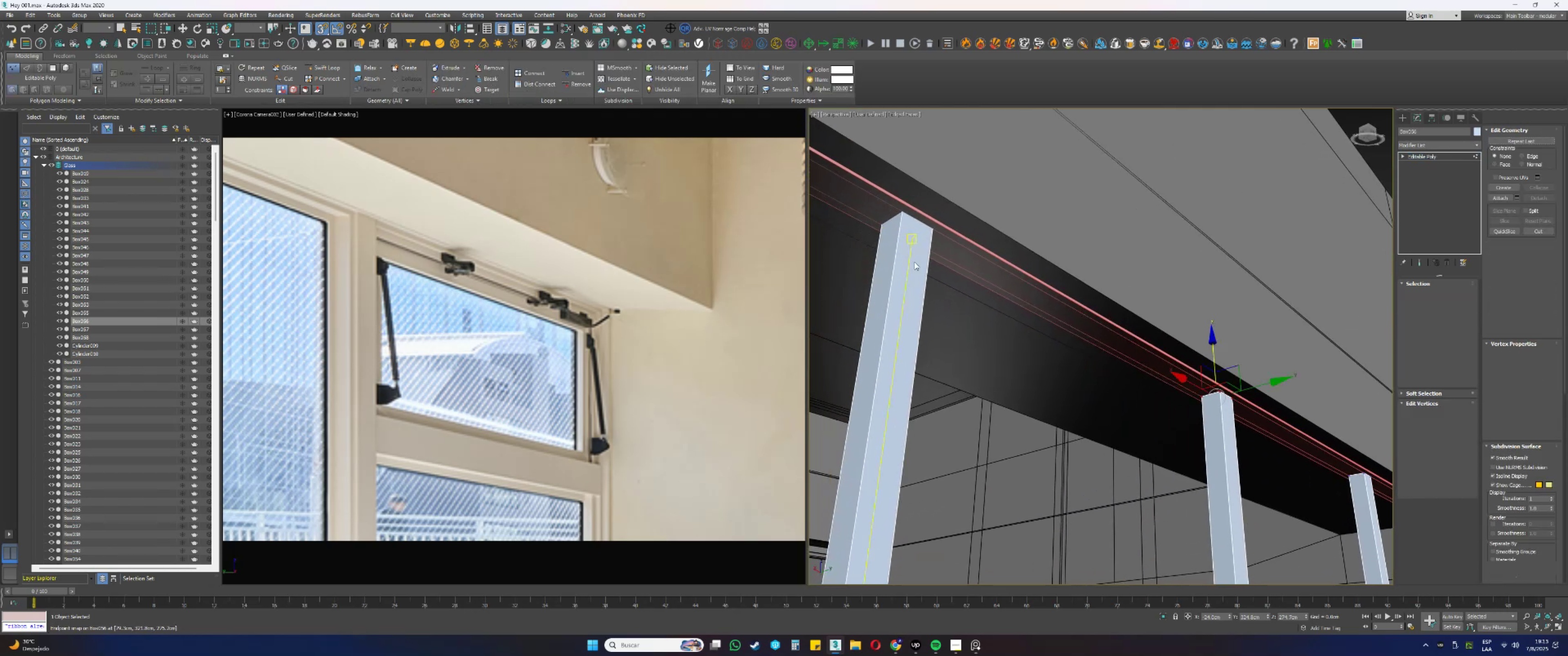 
left_click_drag(start_coordinate=[961, 340], to_coordinate=[812, 149])
 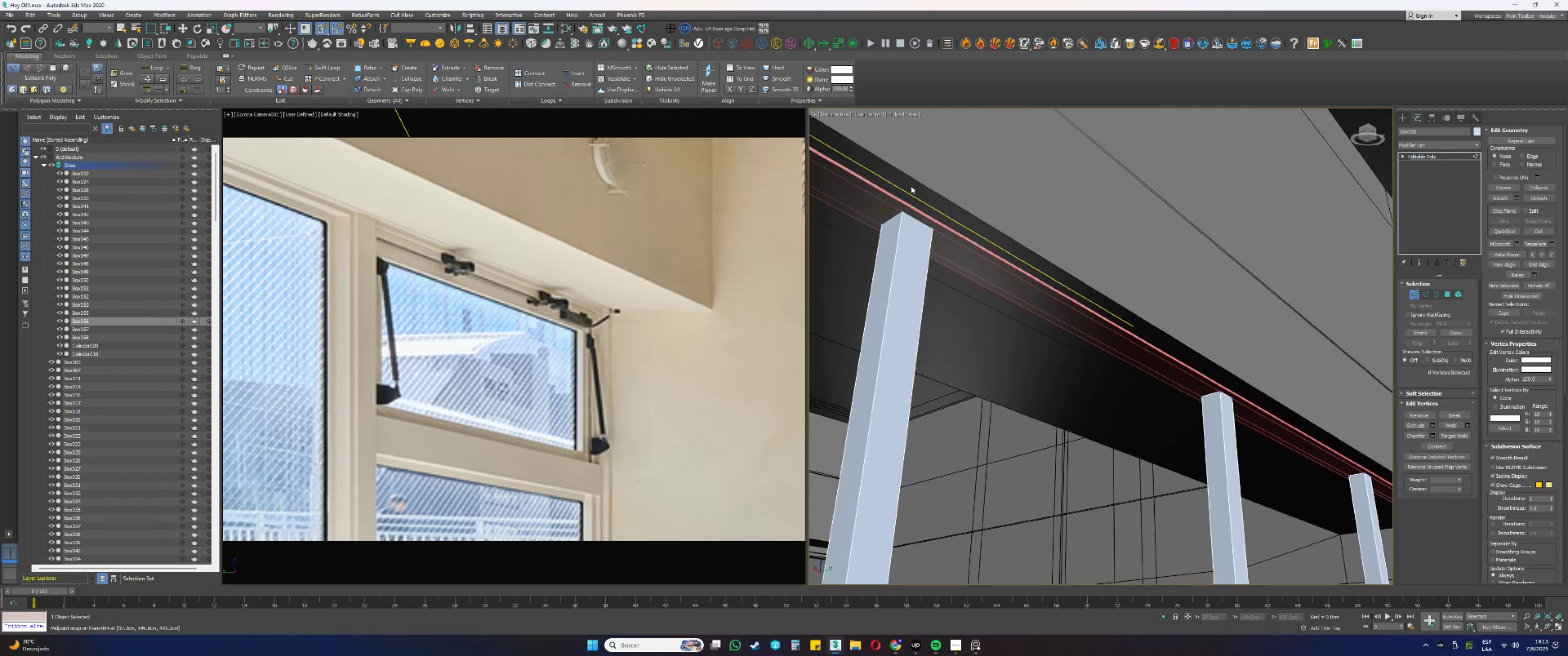 
left_click_drag(start_coordinate=[969, 285], to_coordinate=[828, 159])
 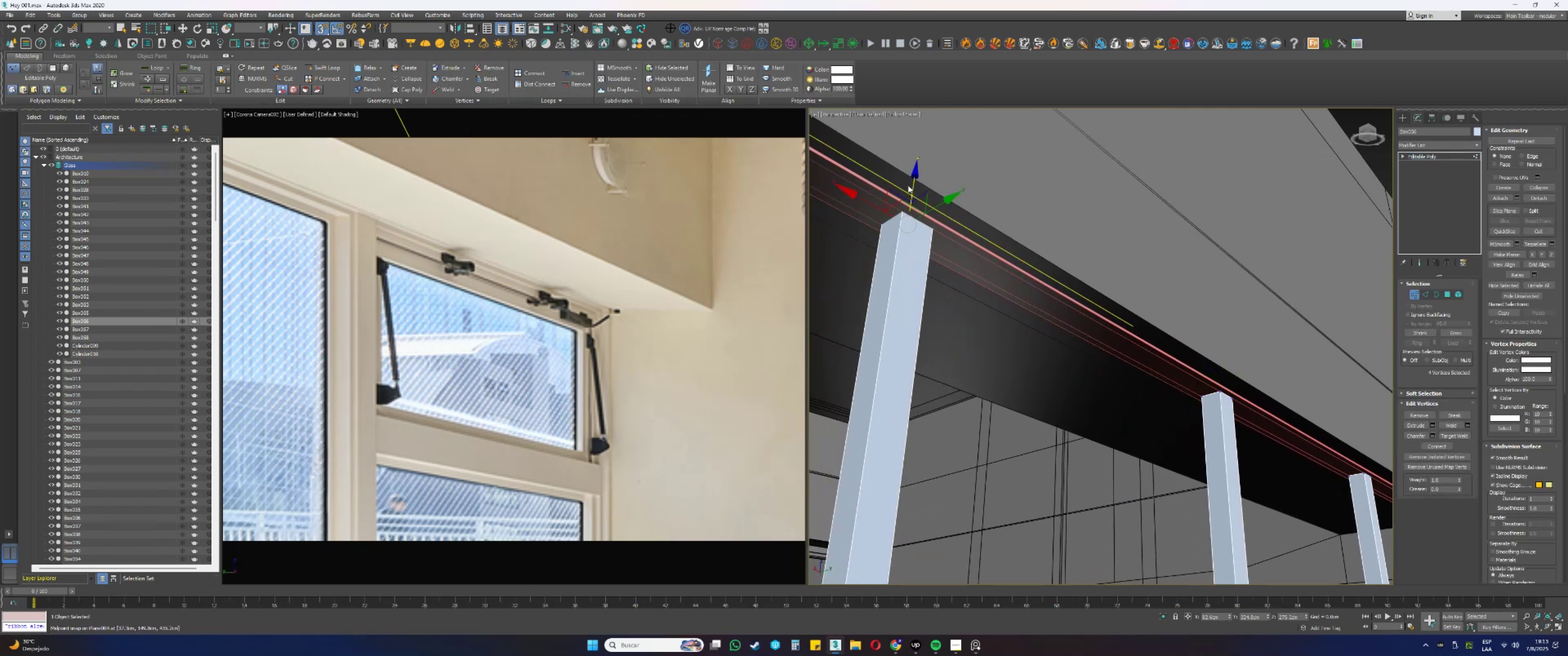 
left_click_drag(start_coordinate=[912, 185], to_coordinate=[1200, 398])
 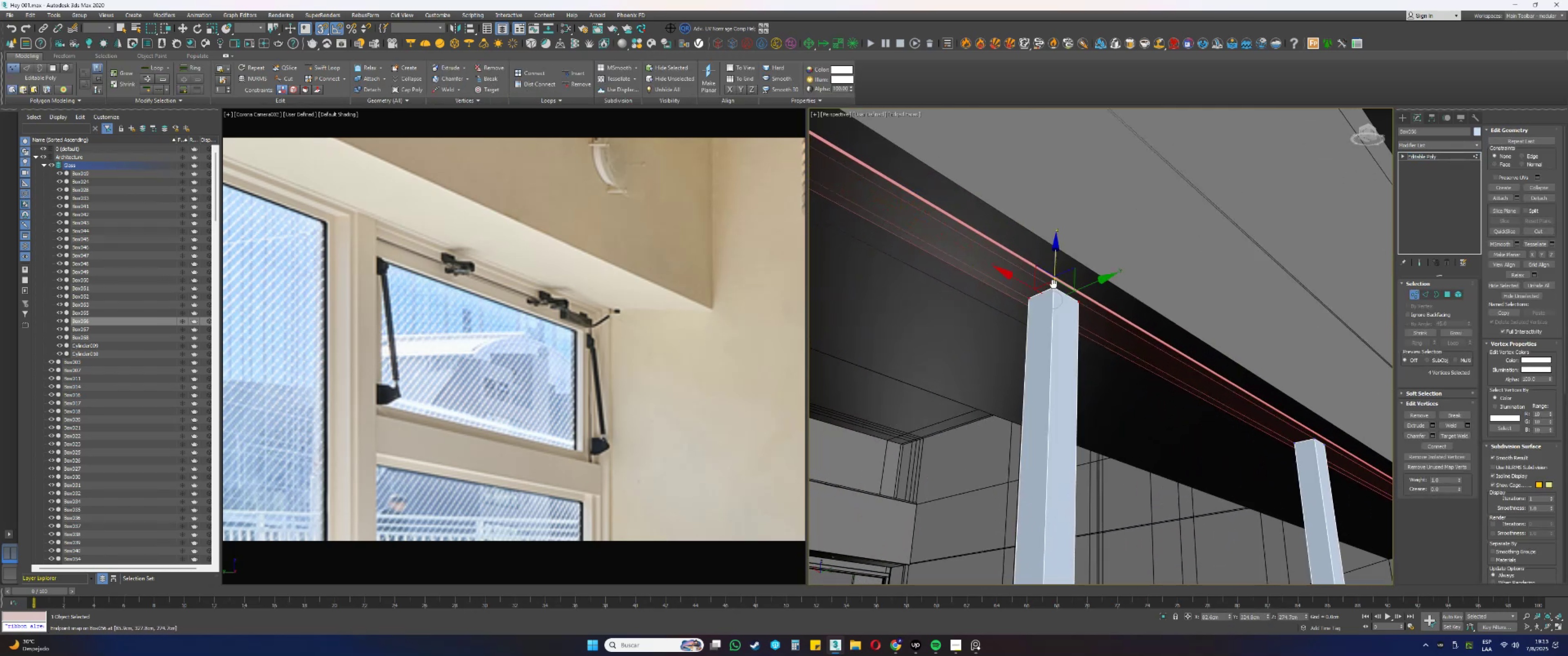 
scroll: coordinate [1127, 308], scroll_direction: down, amount: 1.0
 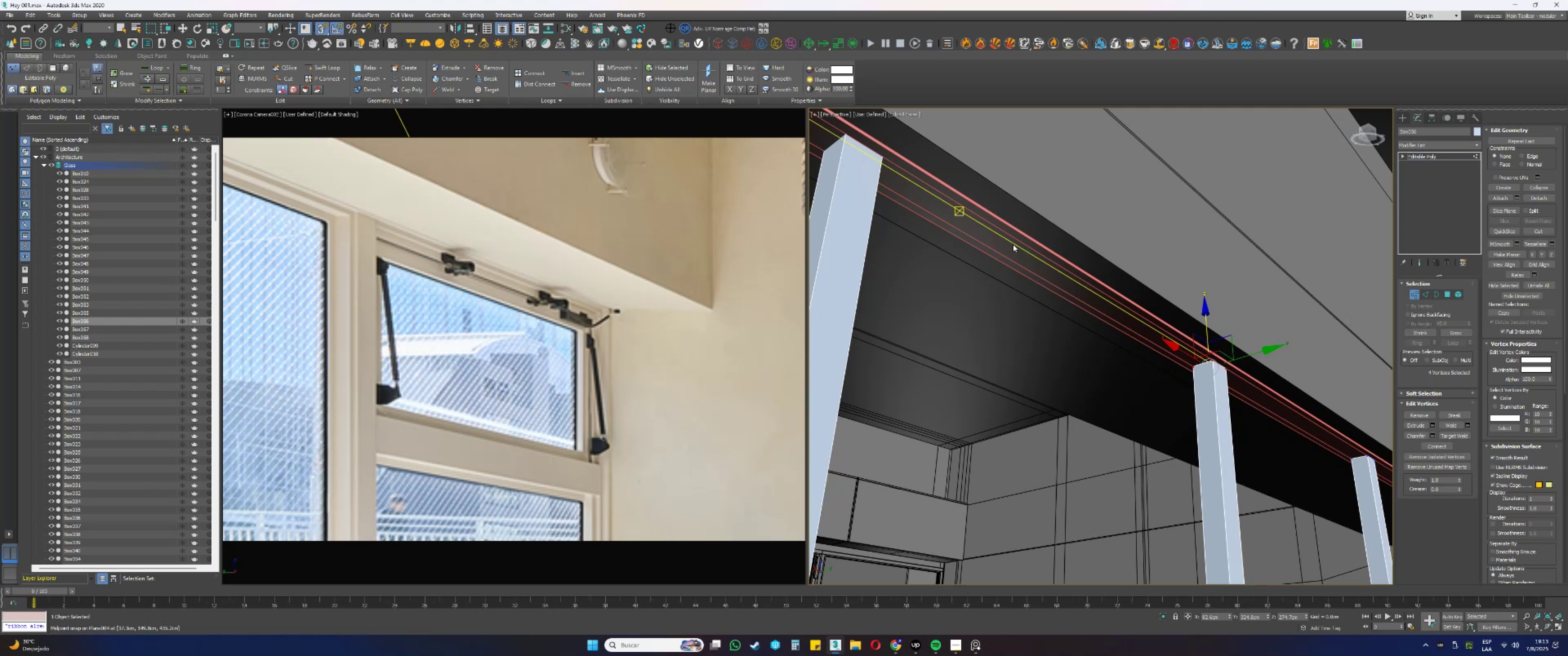 
type(11[F3][F3])
 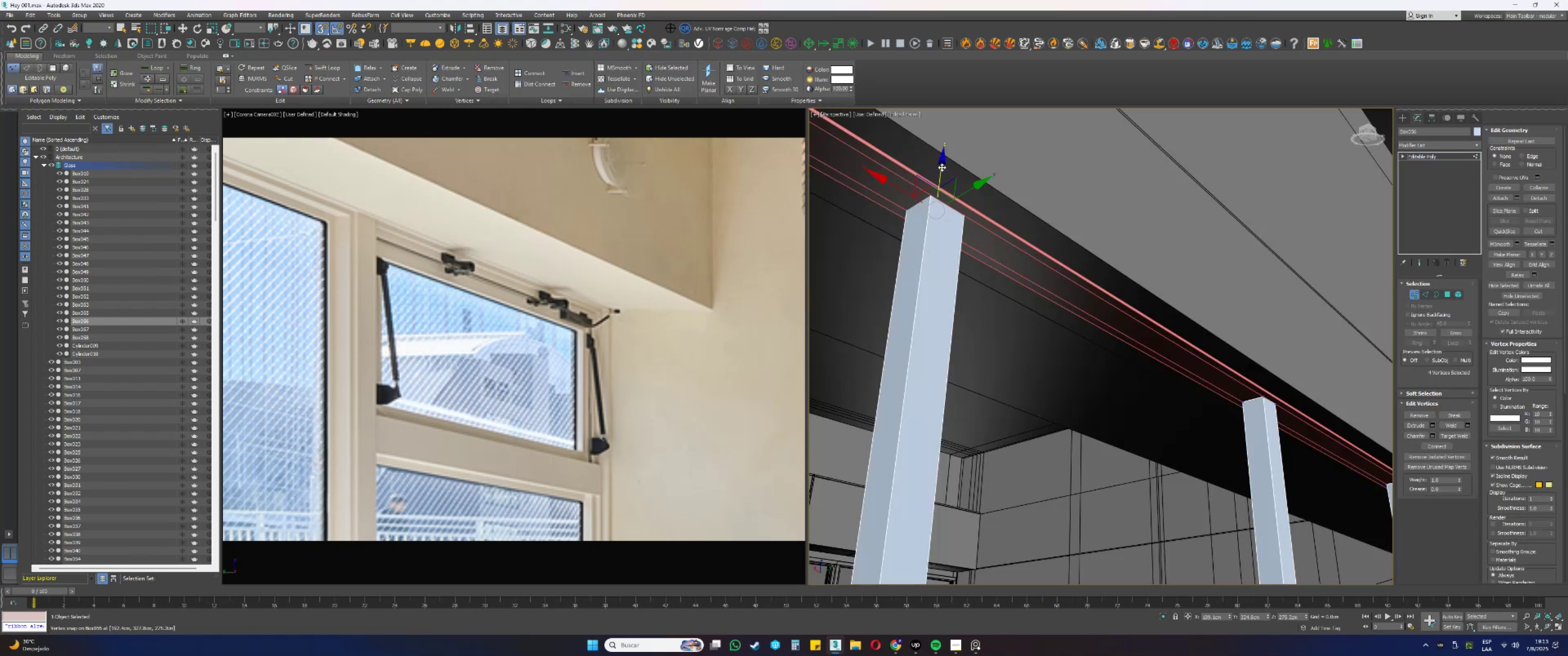 
left_click_drag(start_coordinate=[1020, 285], to_coordinate=[814, 109])
 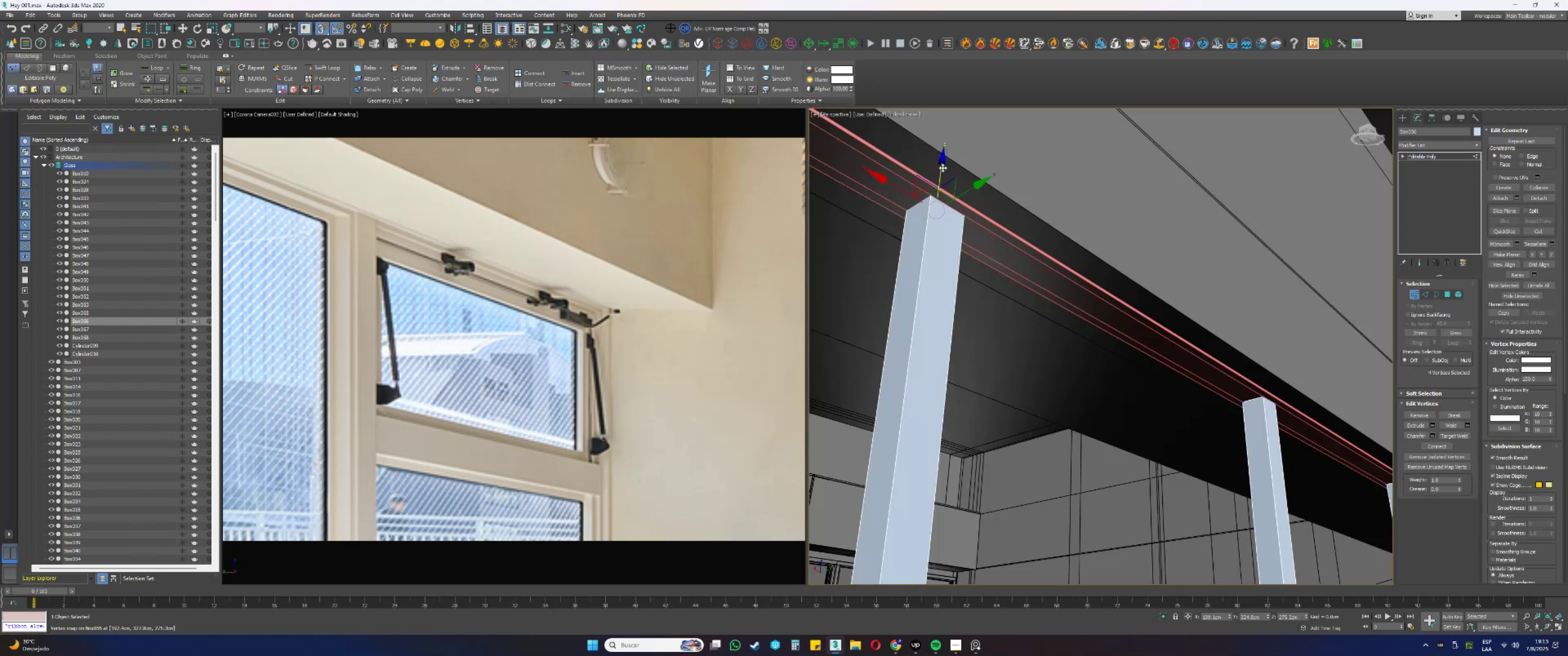 
left_click_drag(start_coordinate=[941, 167], to_coordinate=[1240, 405])
 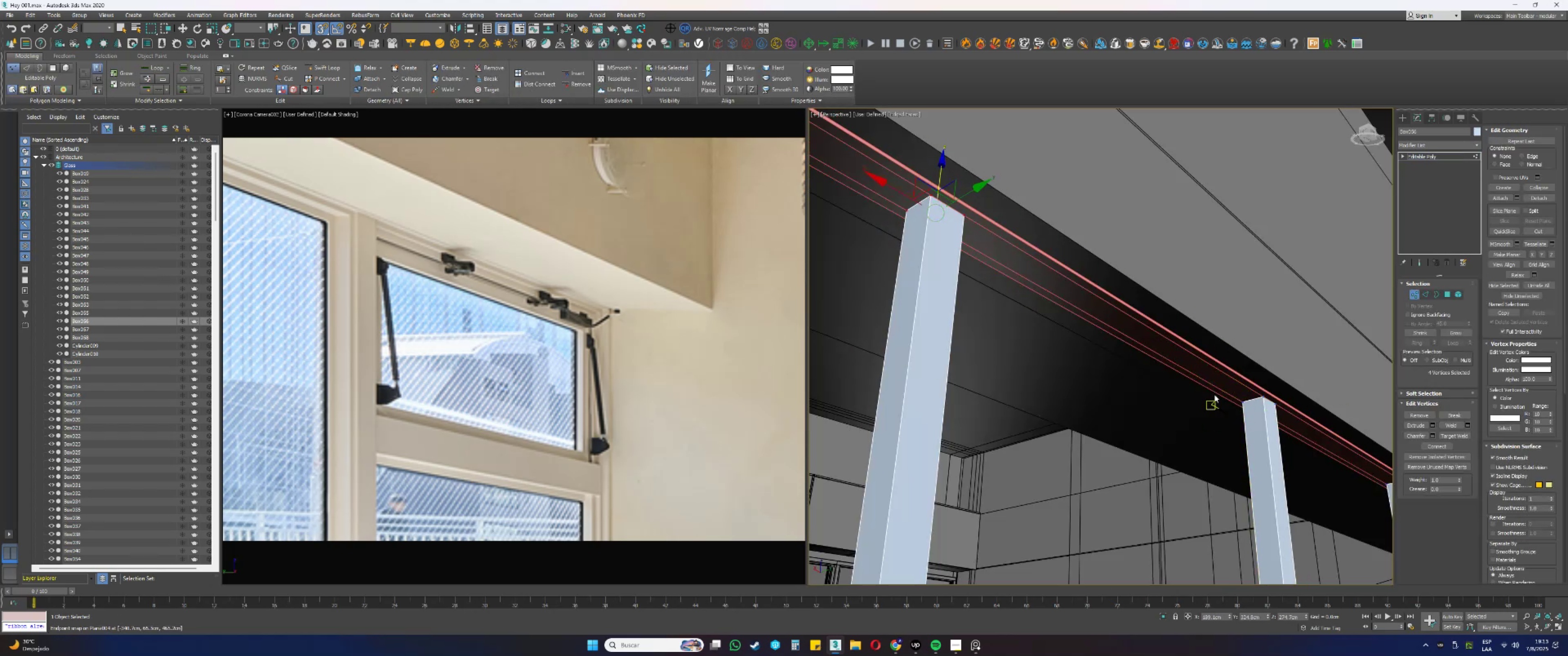 
scroll: coordinate [1120, 318], scroll_direction: down, amount: 3.0
 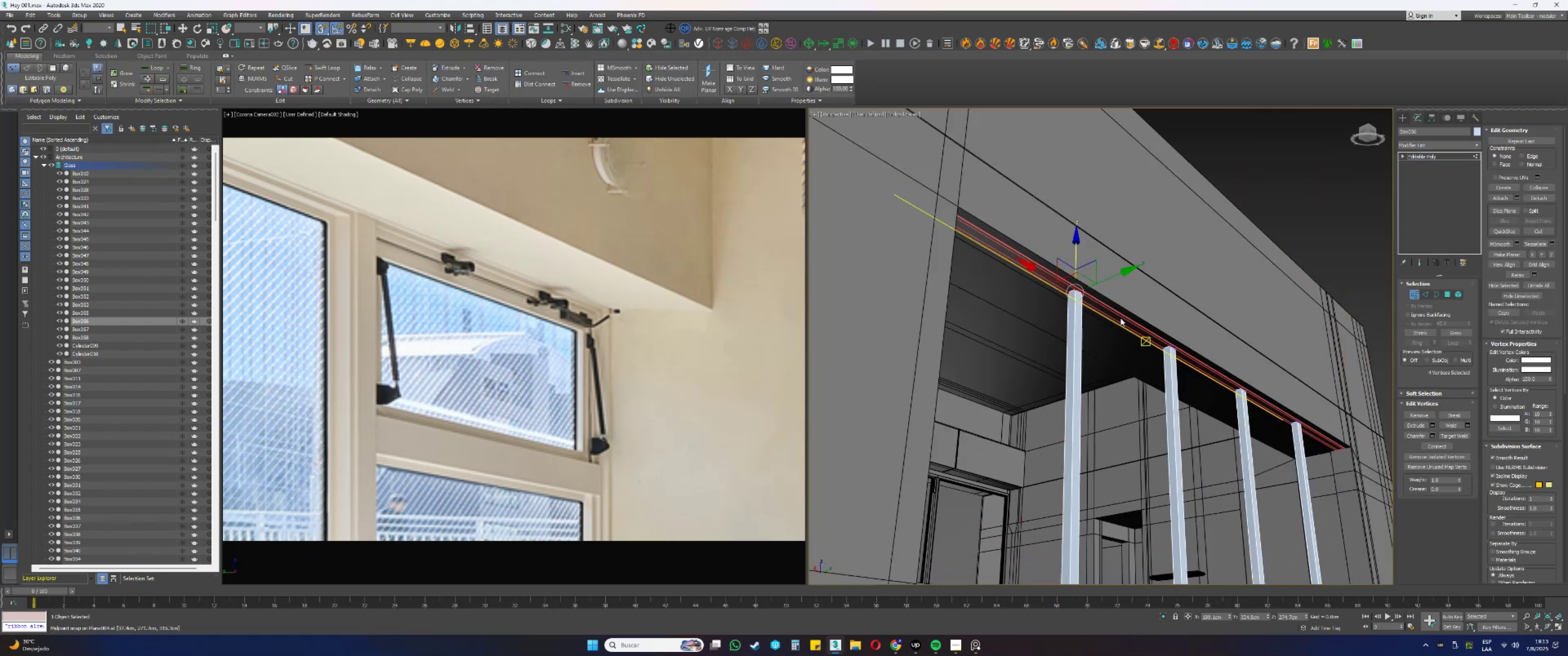 
key(Alt+AltLeft)
 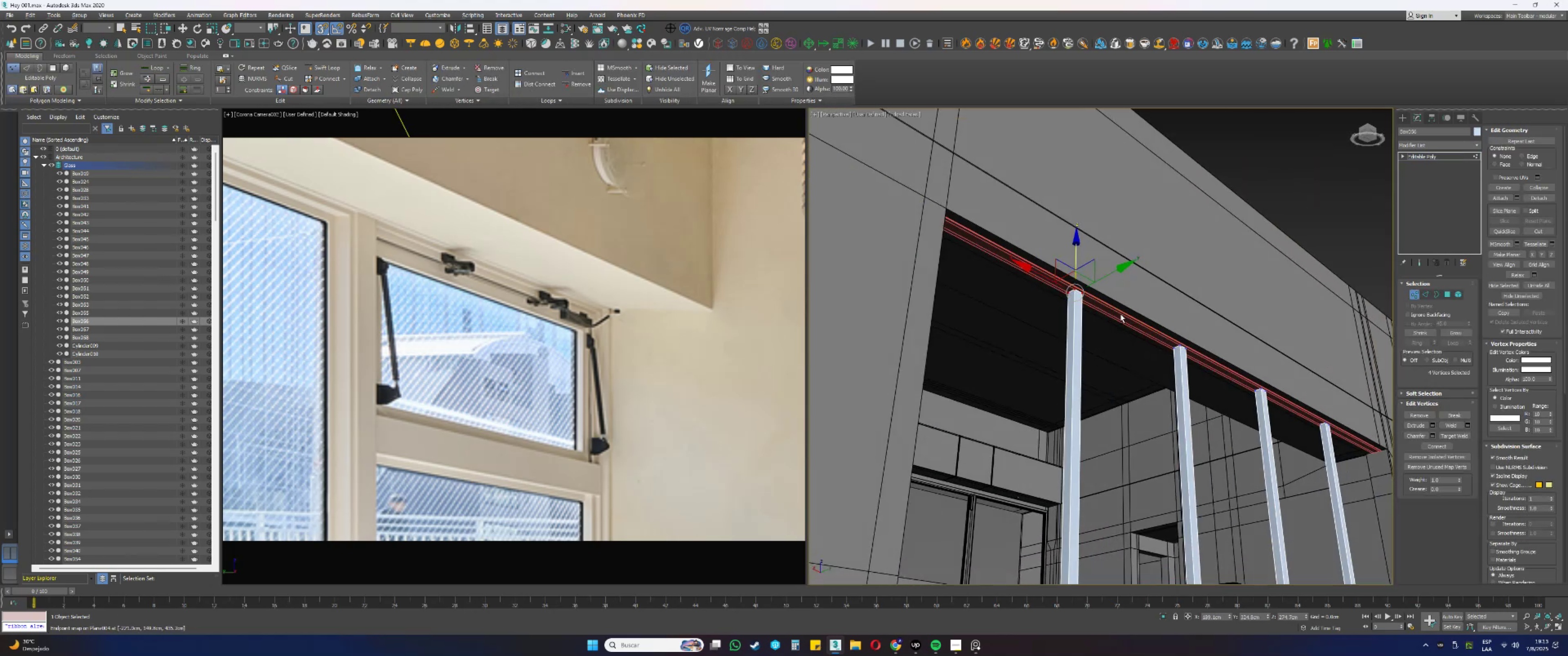 
key(1)
 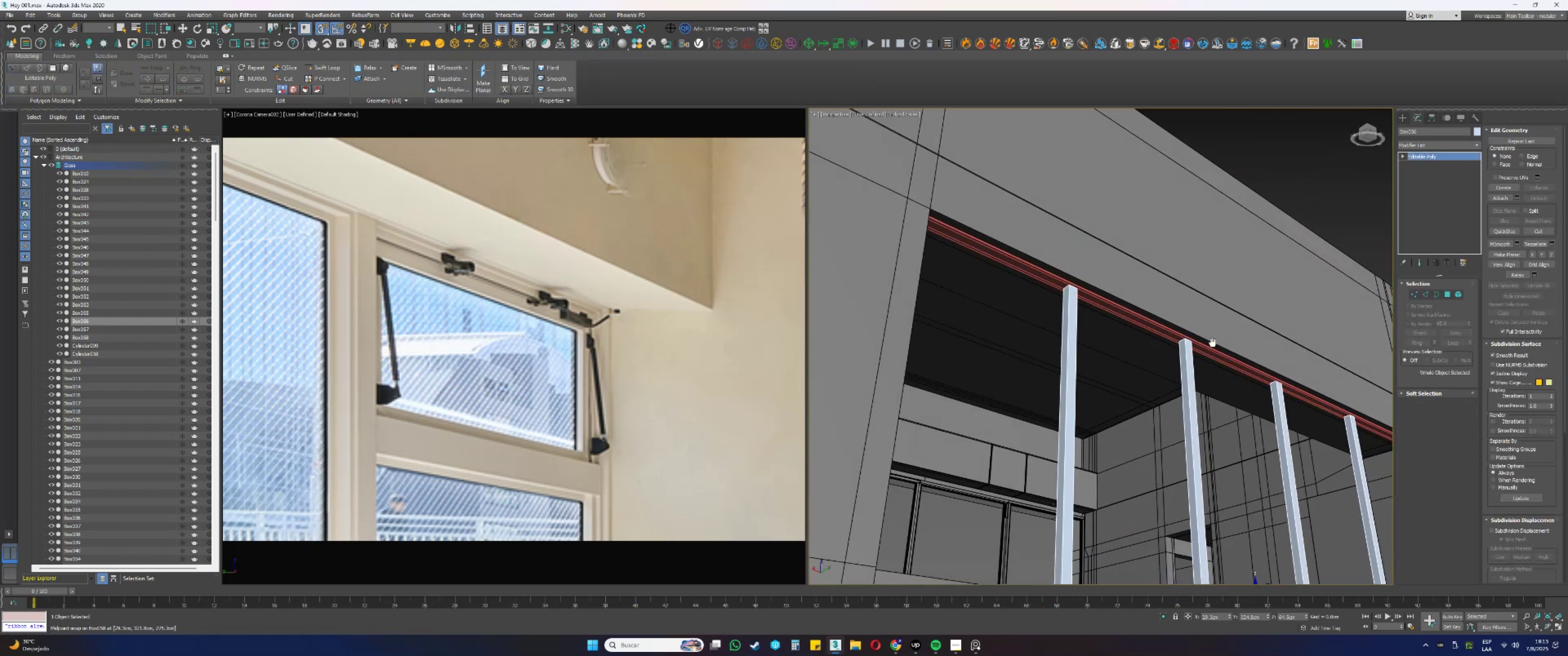 
key(Alt+AltLeft)
 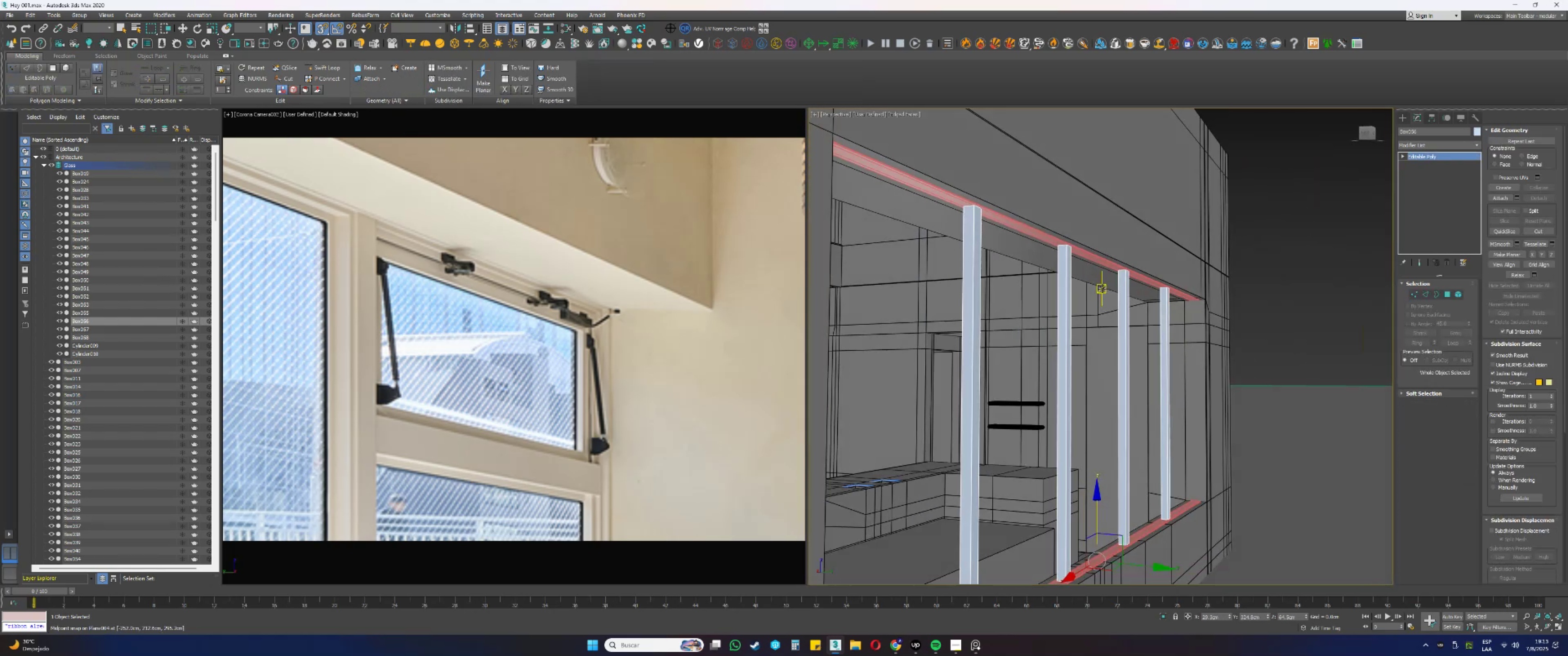 
key(S)
 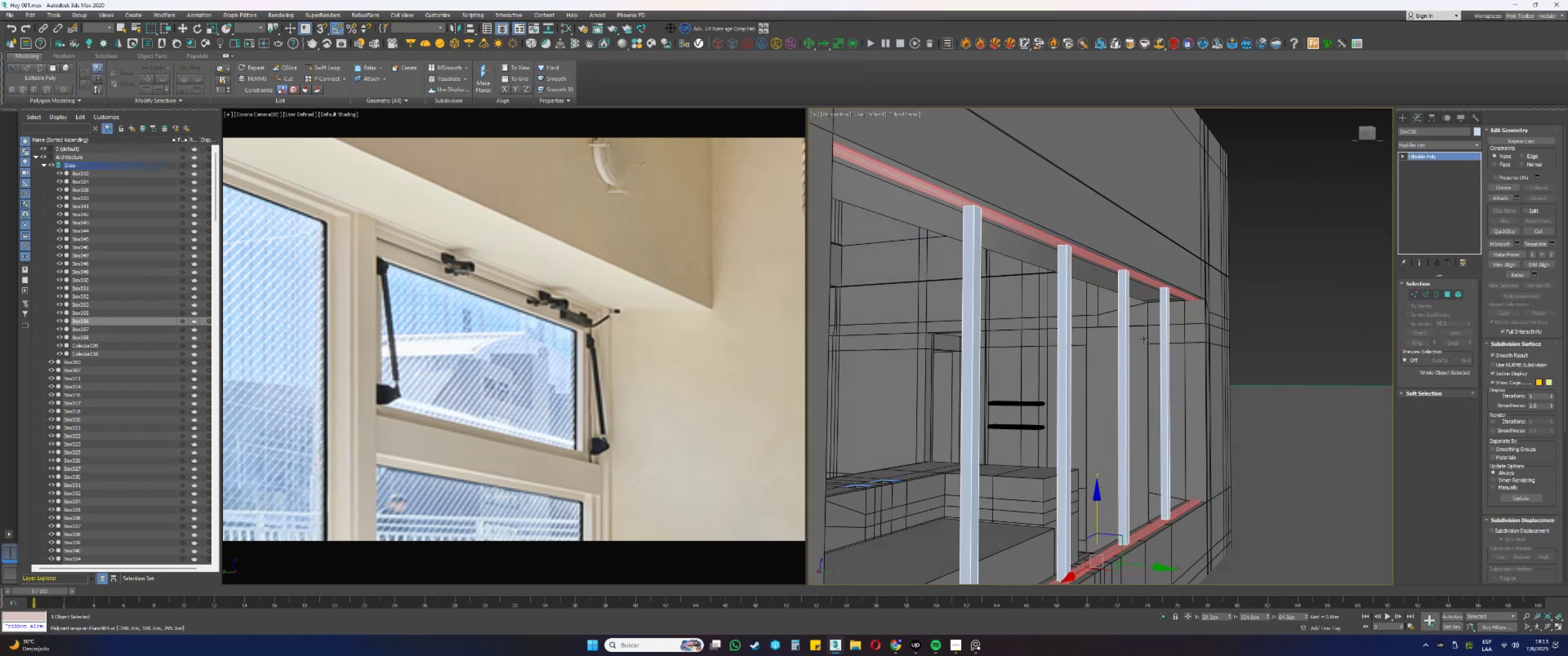 
key(Alt+AltLeft)
 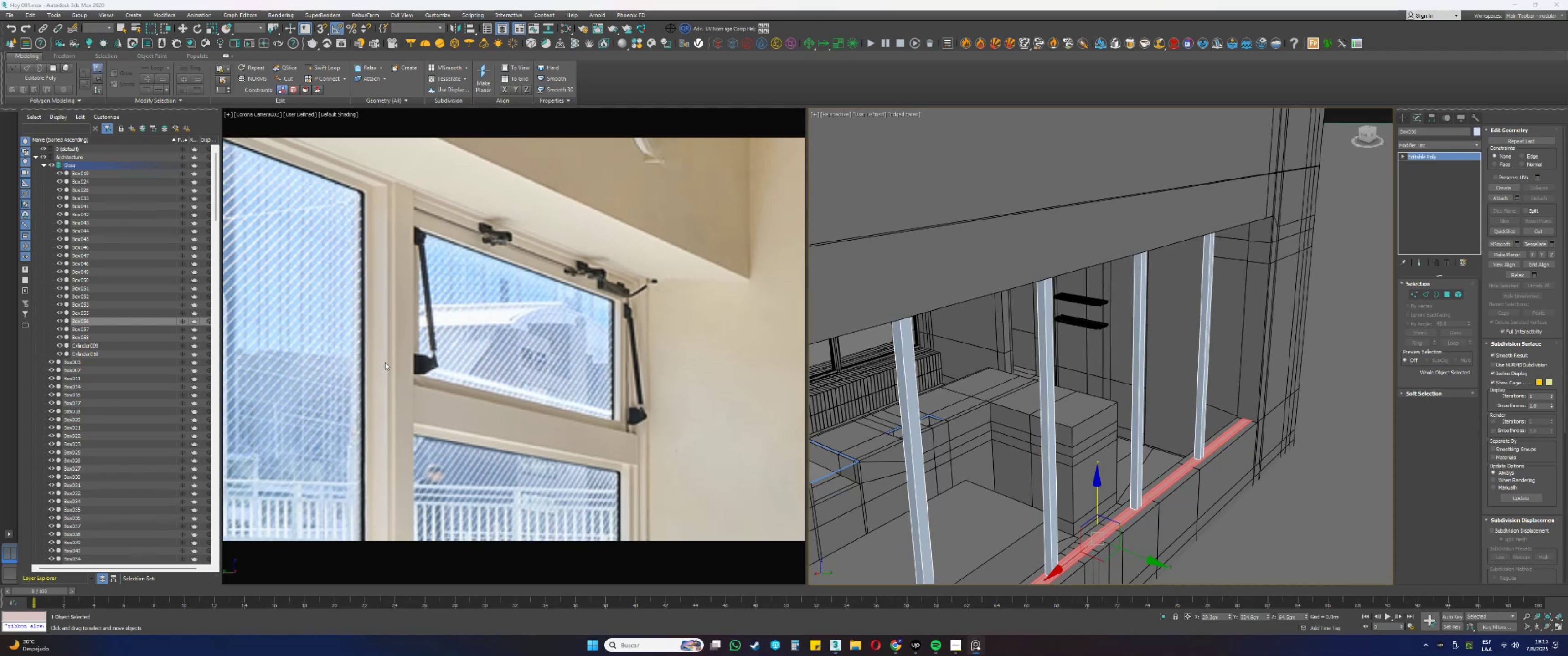 
wait(6.33)
 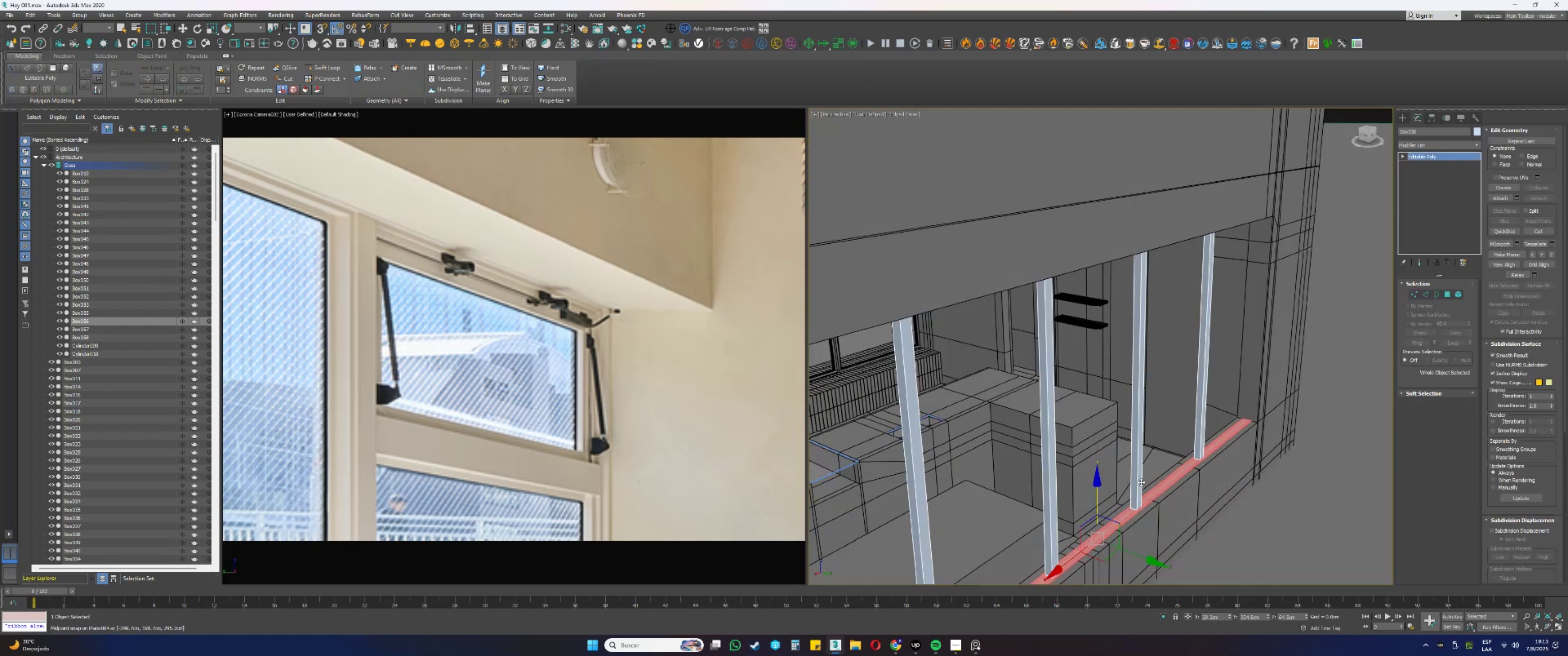 
scroll: coordinate [475, 277], scroll_direction: down, amount: 3.0
 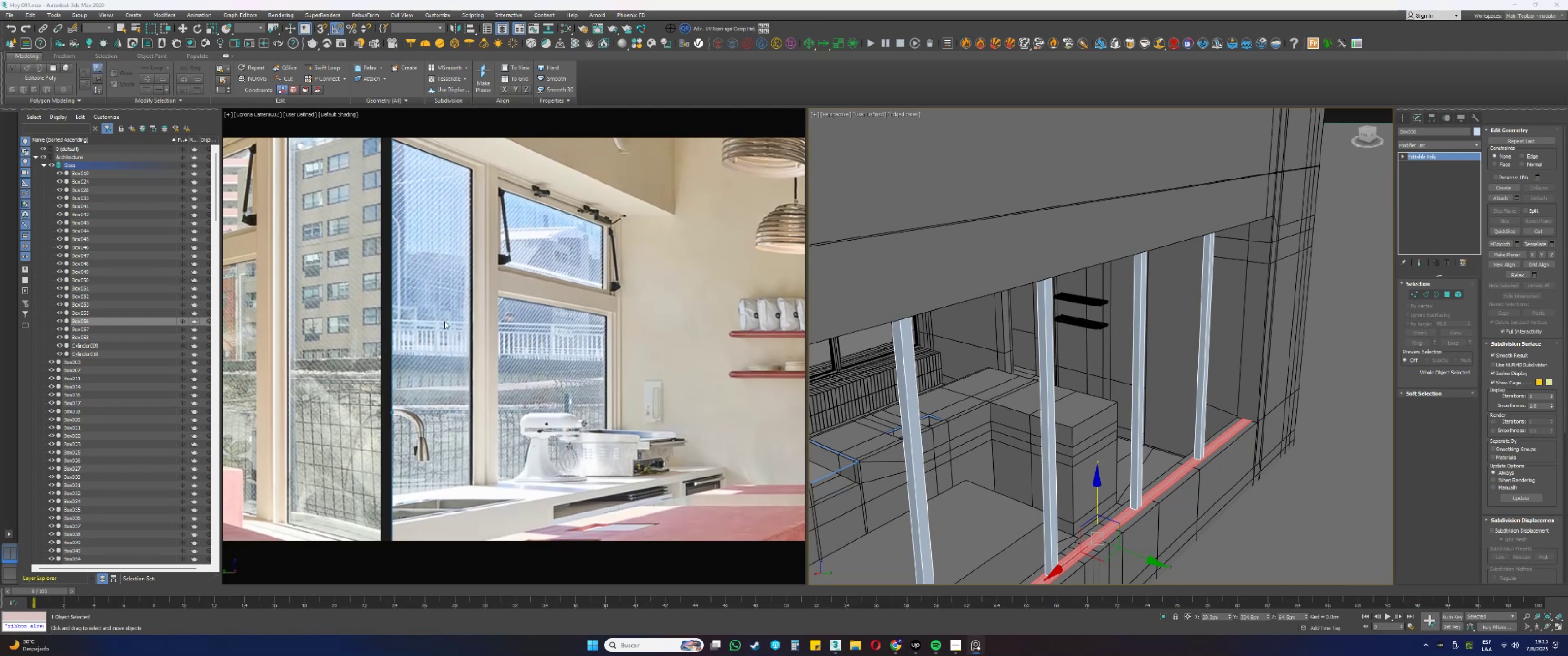 
scroll: coordinate [306, 521], scroll_direction: up, amount: 4.0
 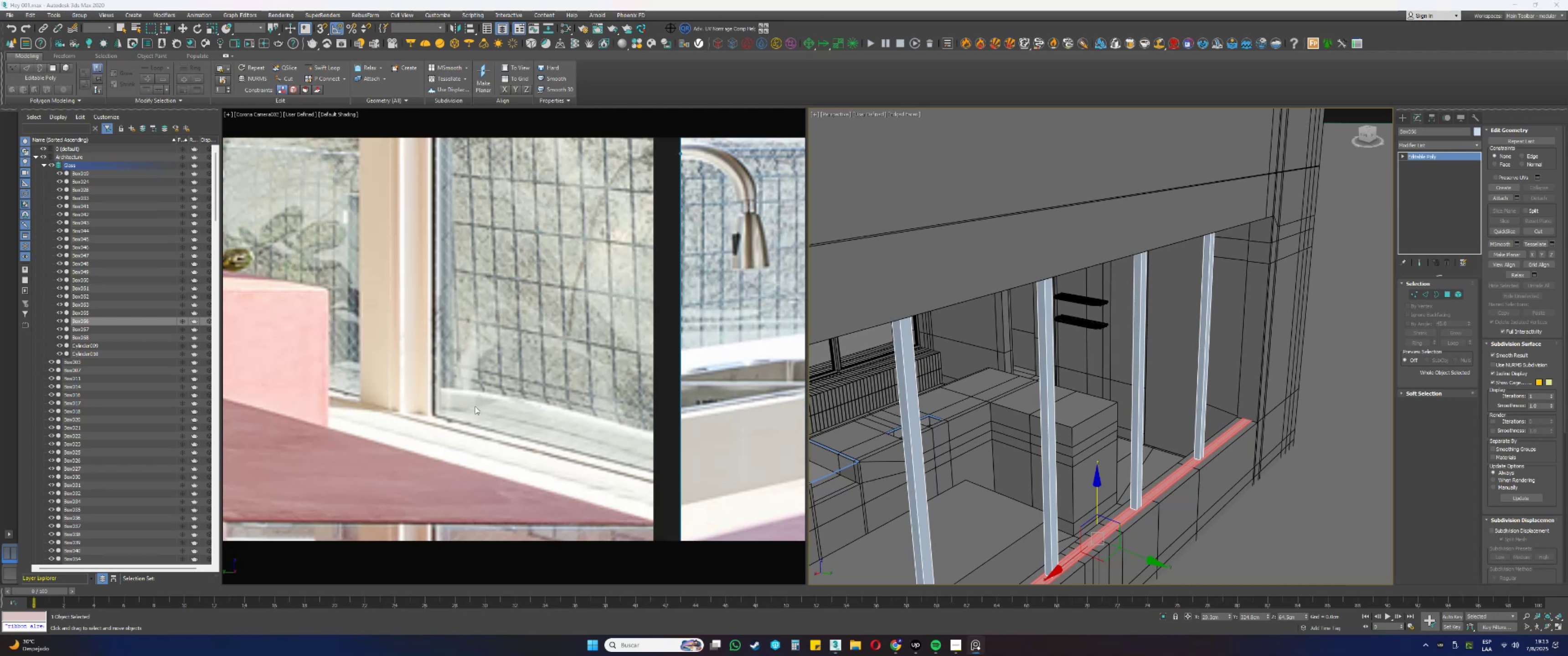 
scroll: coordinate [476, 388], scroll_direction: down, amount: 5.0
 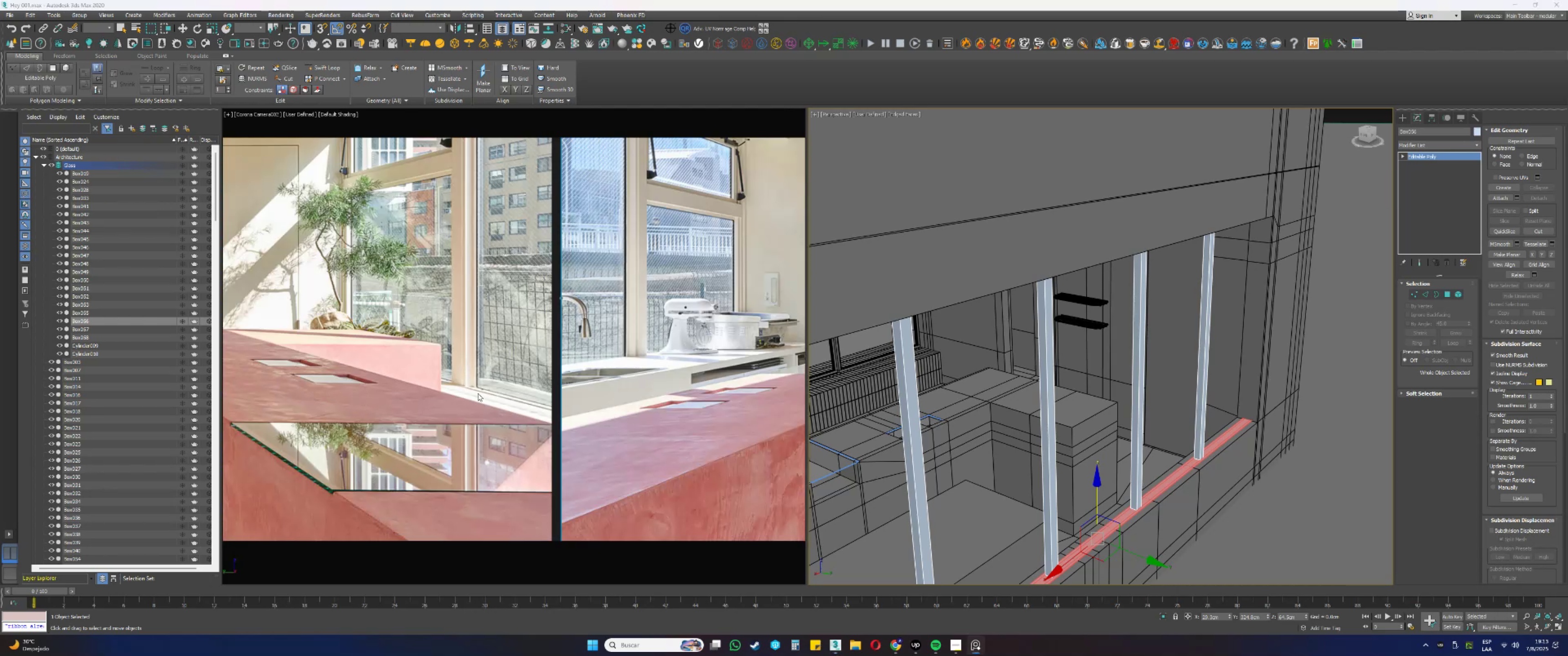 
scroll: coordinate [469, 392], scroll_direction: up, amount: 6.0
 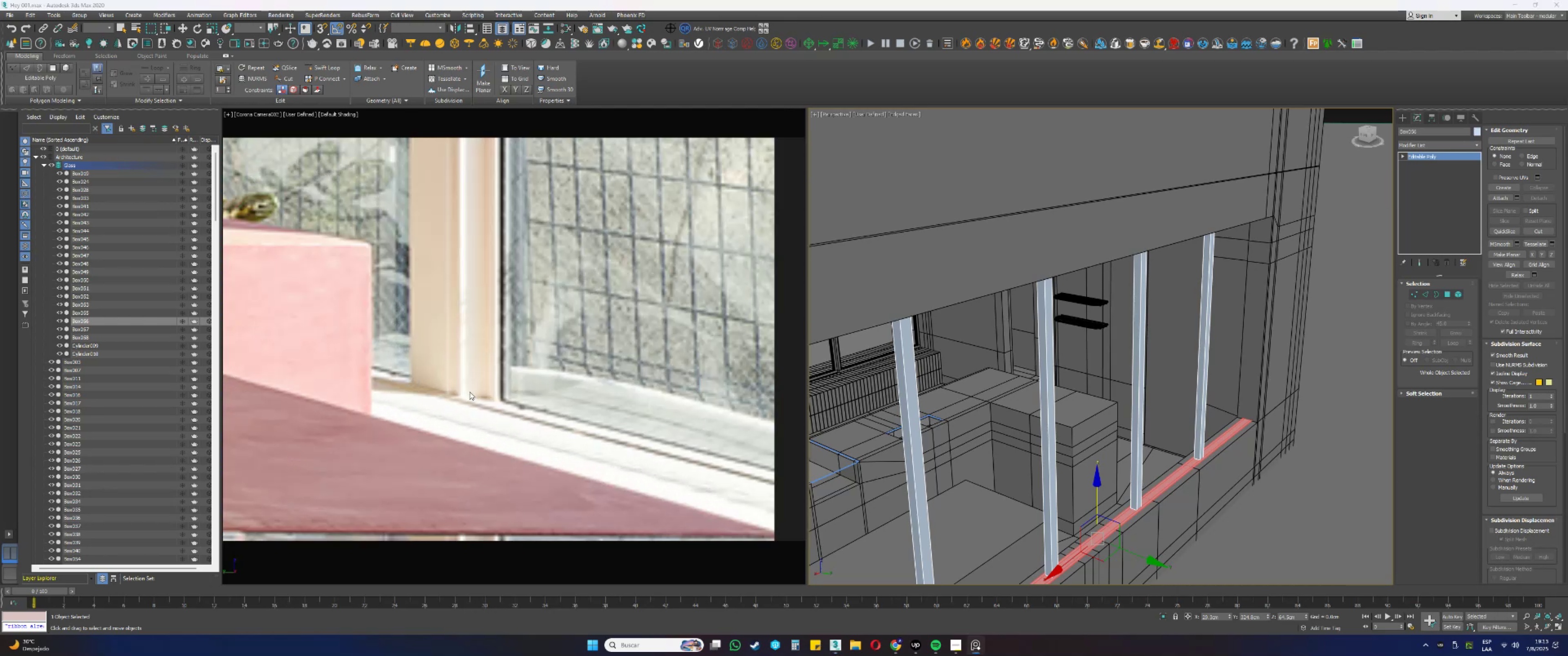 
scroll: coordinate [460, 392], scroll_direction: down, amount: 5.0
 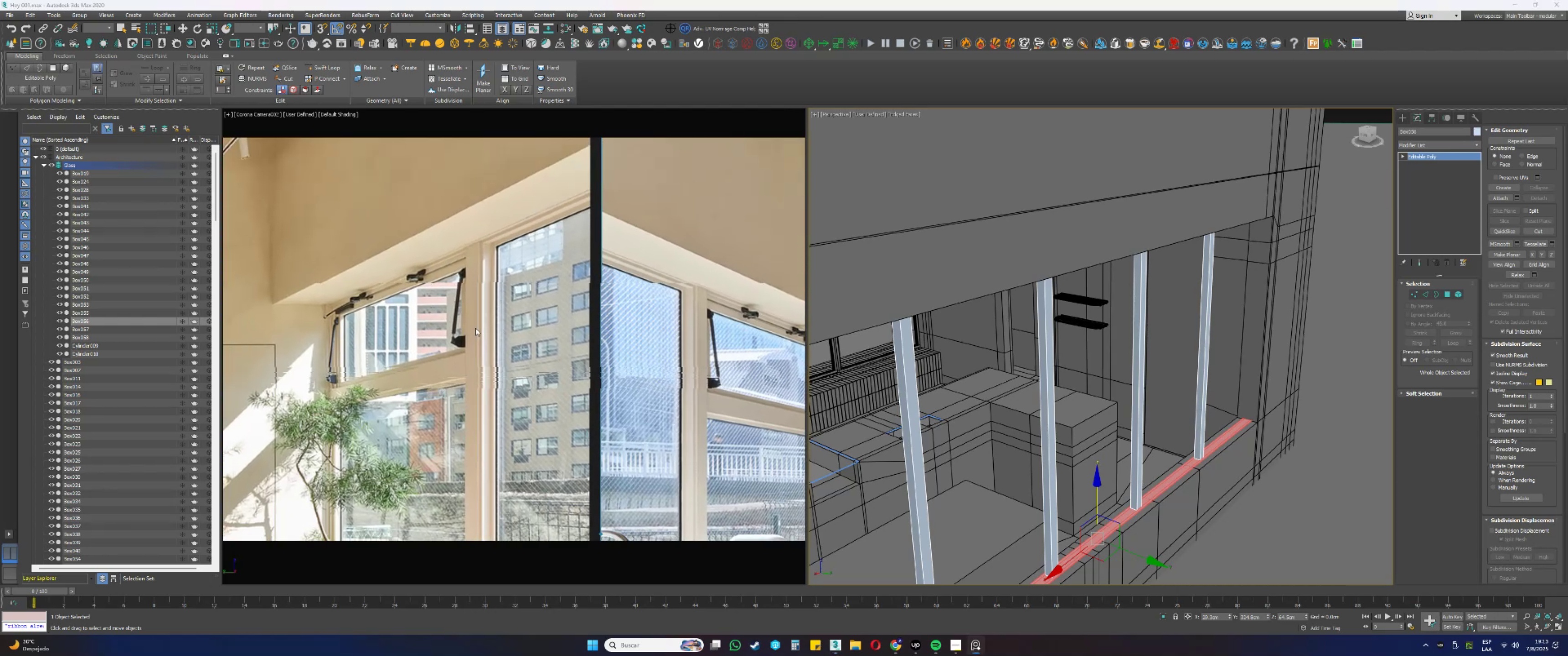 
scroll: coordinate [498, 295], scroll_direction: up, amount: 5.0
 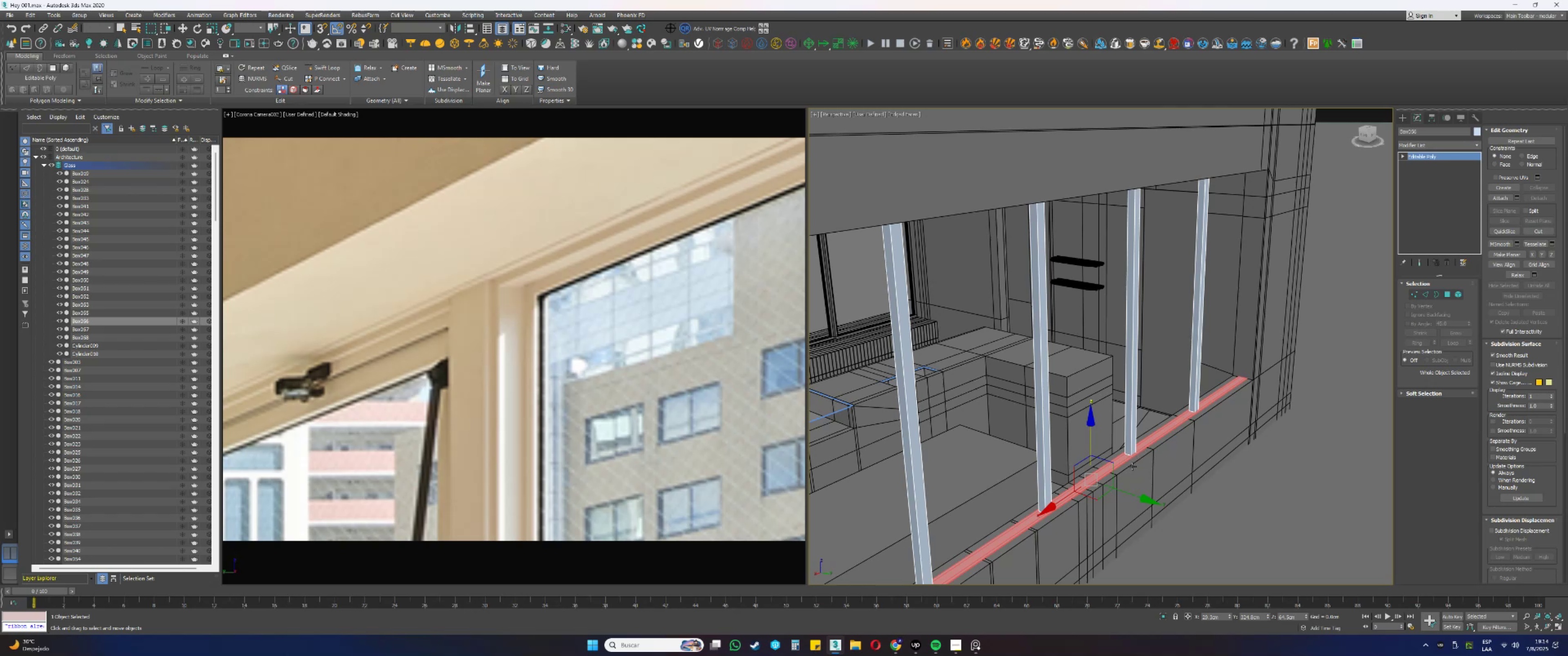 
wait(68.81)
 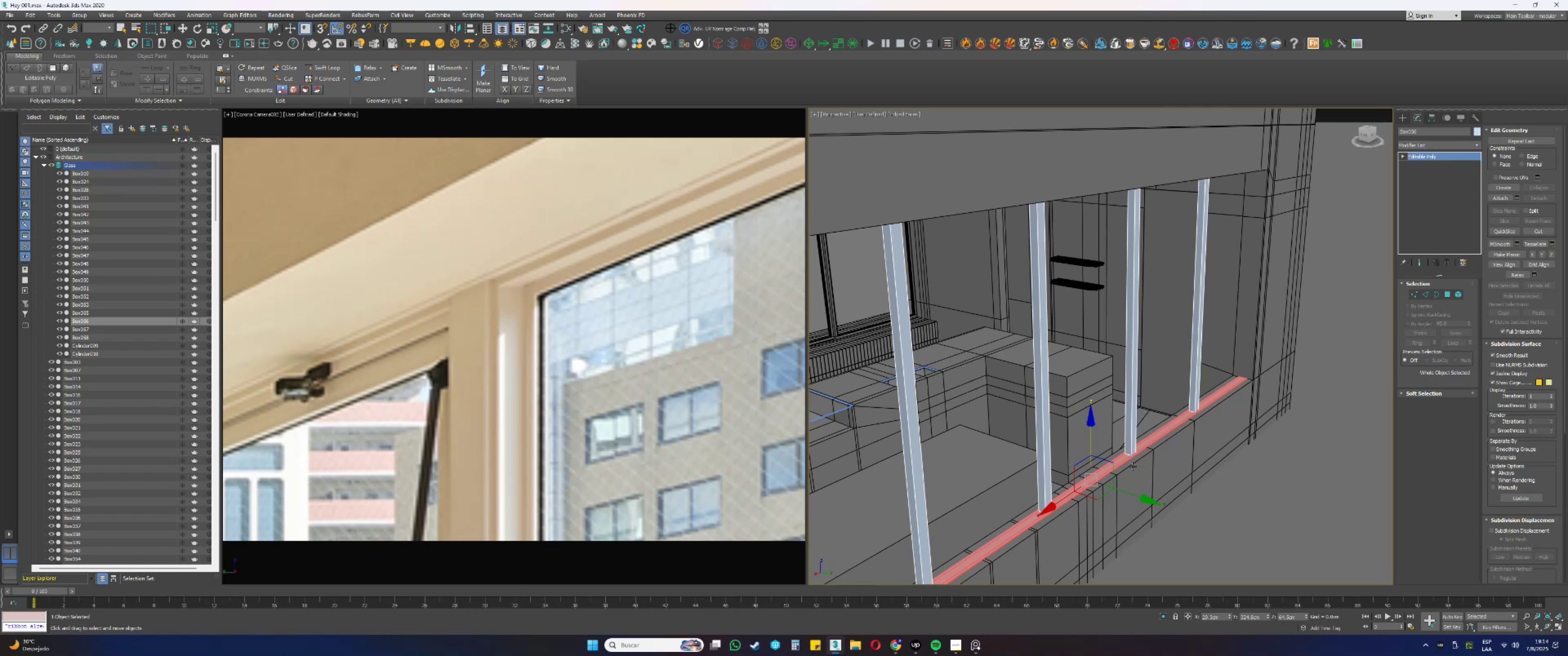 
hold_key(key=AltLeft, duration=0.42)
 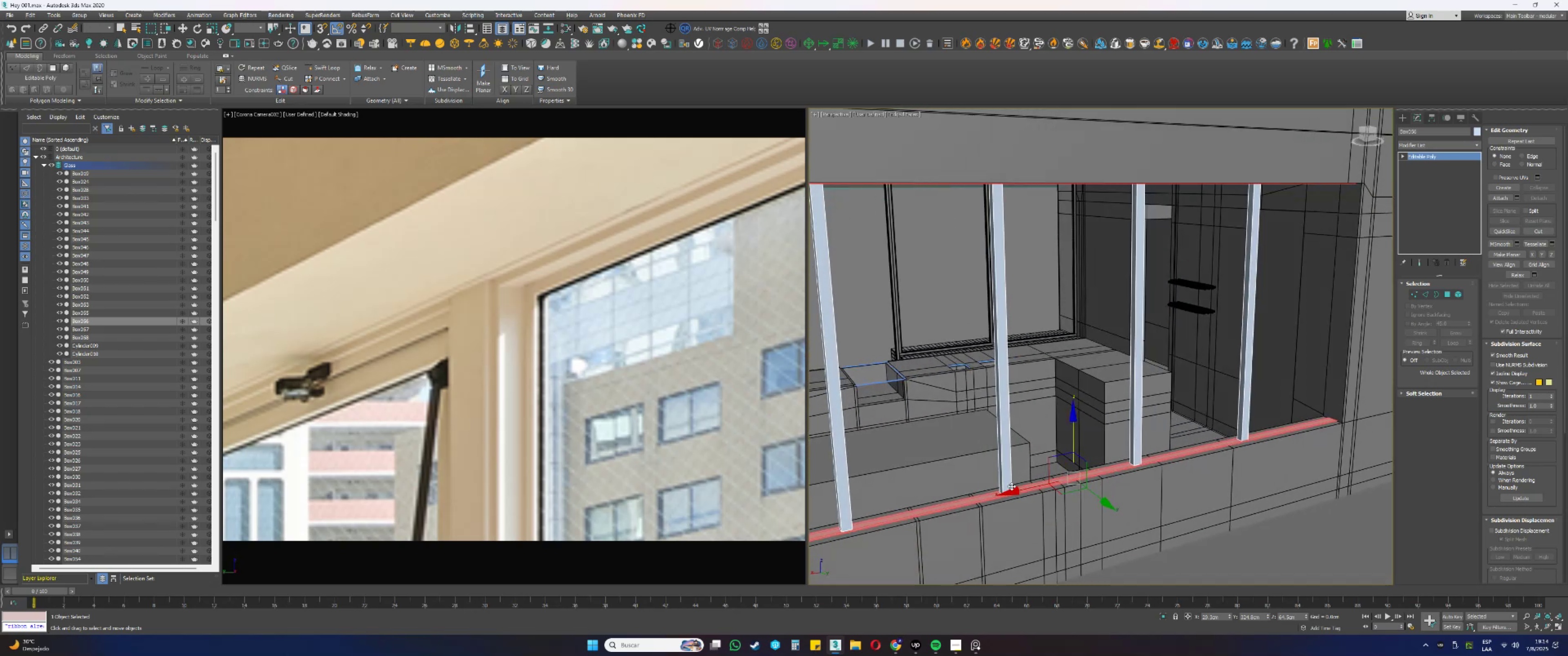 
key(Alt+AltLeft)
 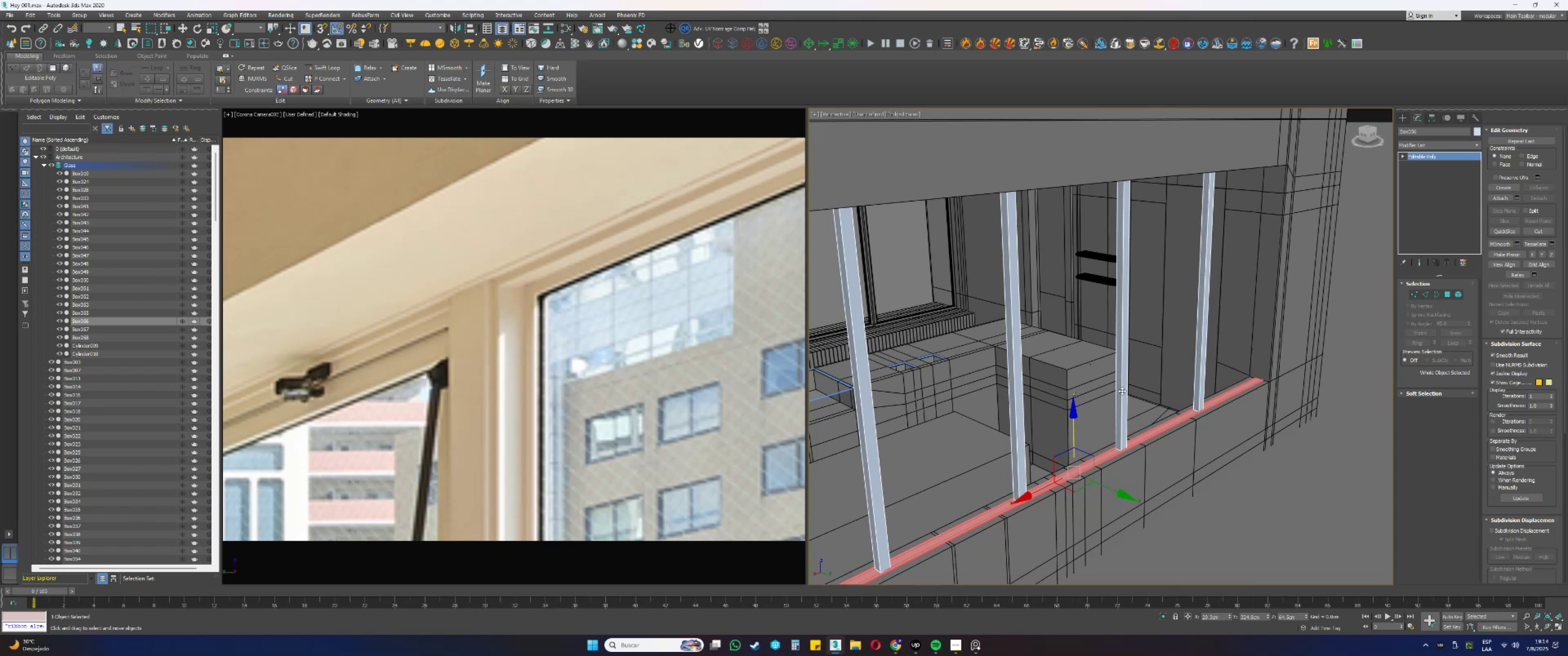 
wait(5.45)
 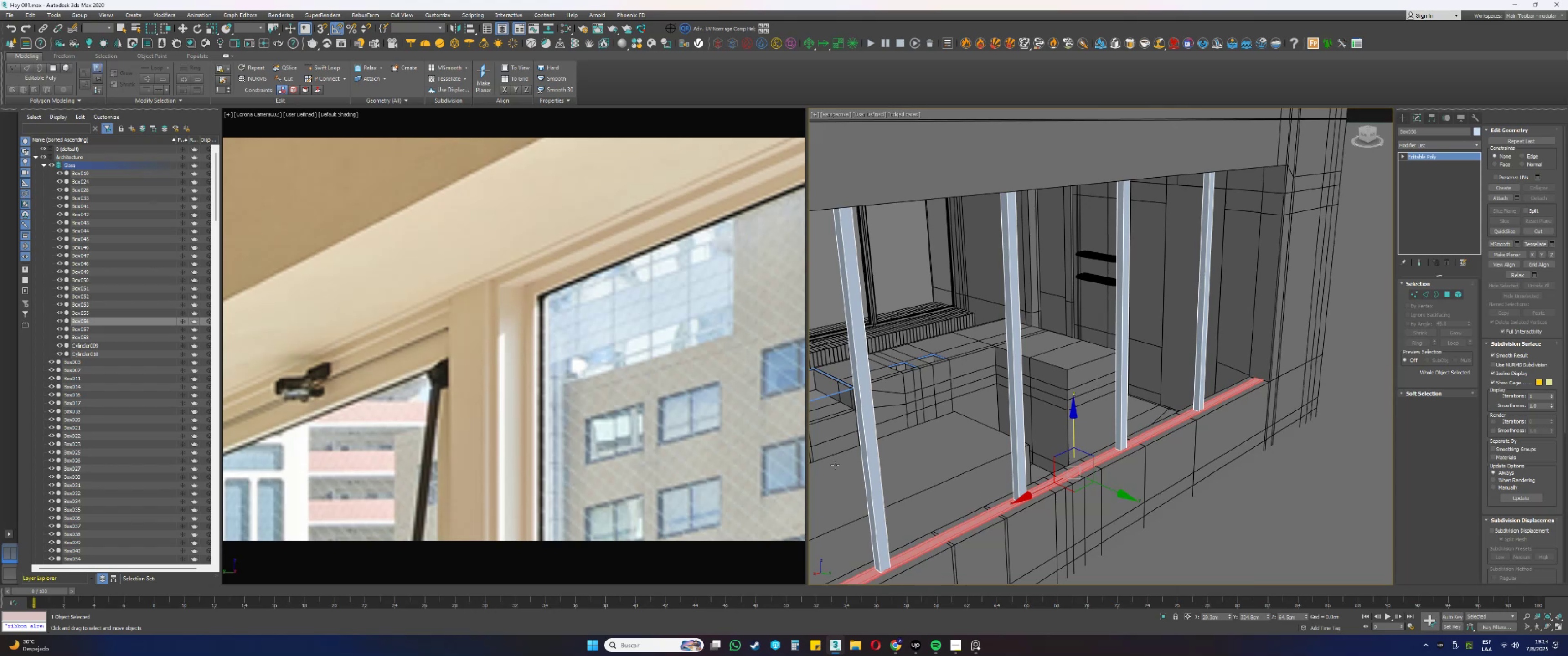 
left_click([1402, 116])
 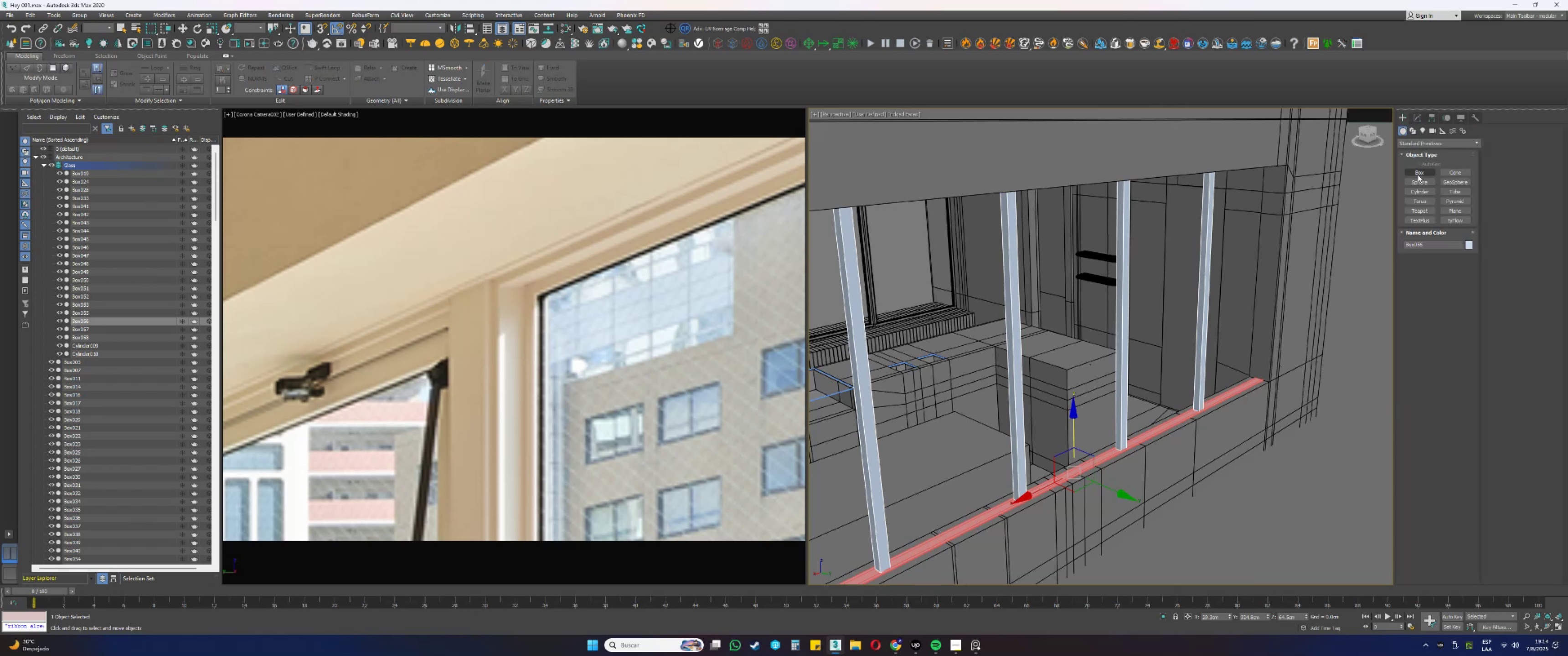 
left_click([1418, 173])
 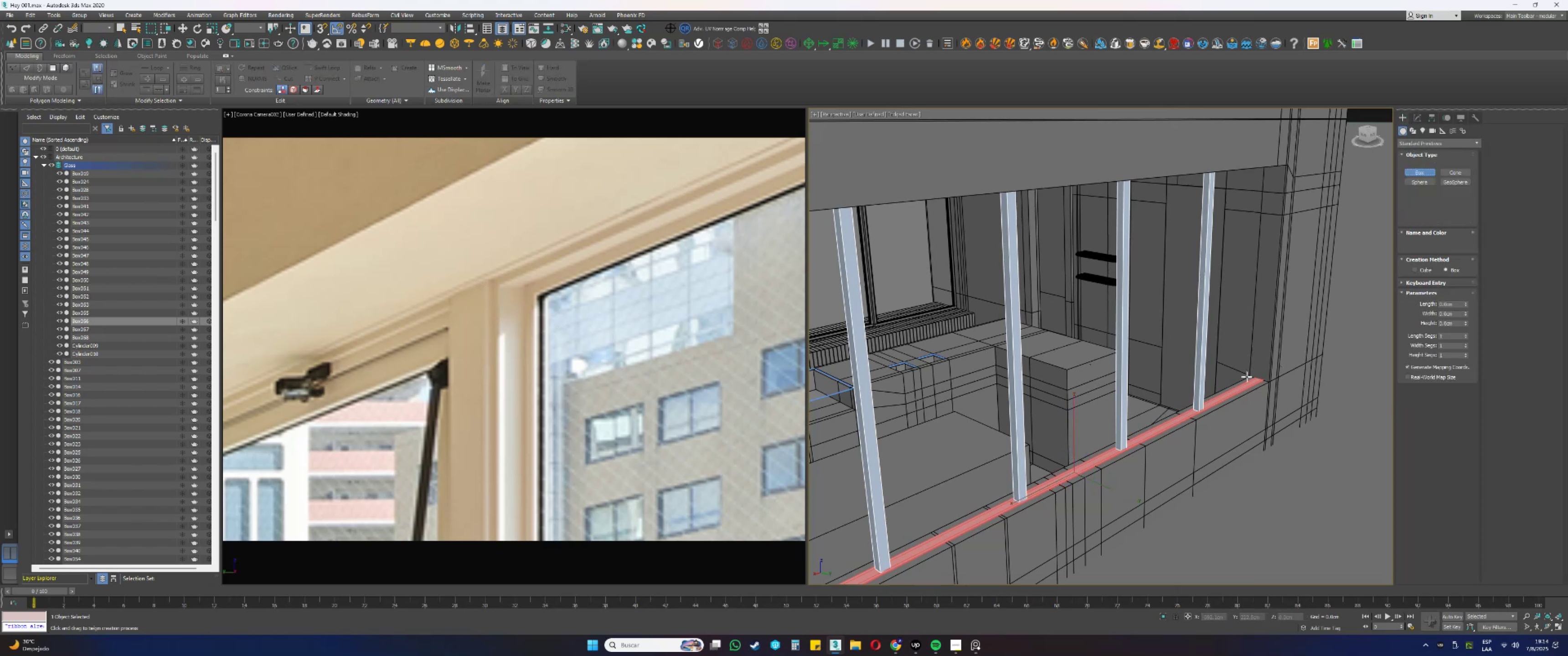 
scroll: coordinate [1199, 407], scroll_direction: up, amount: 3.0
 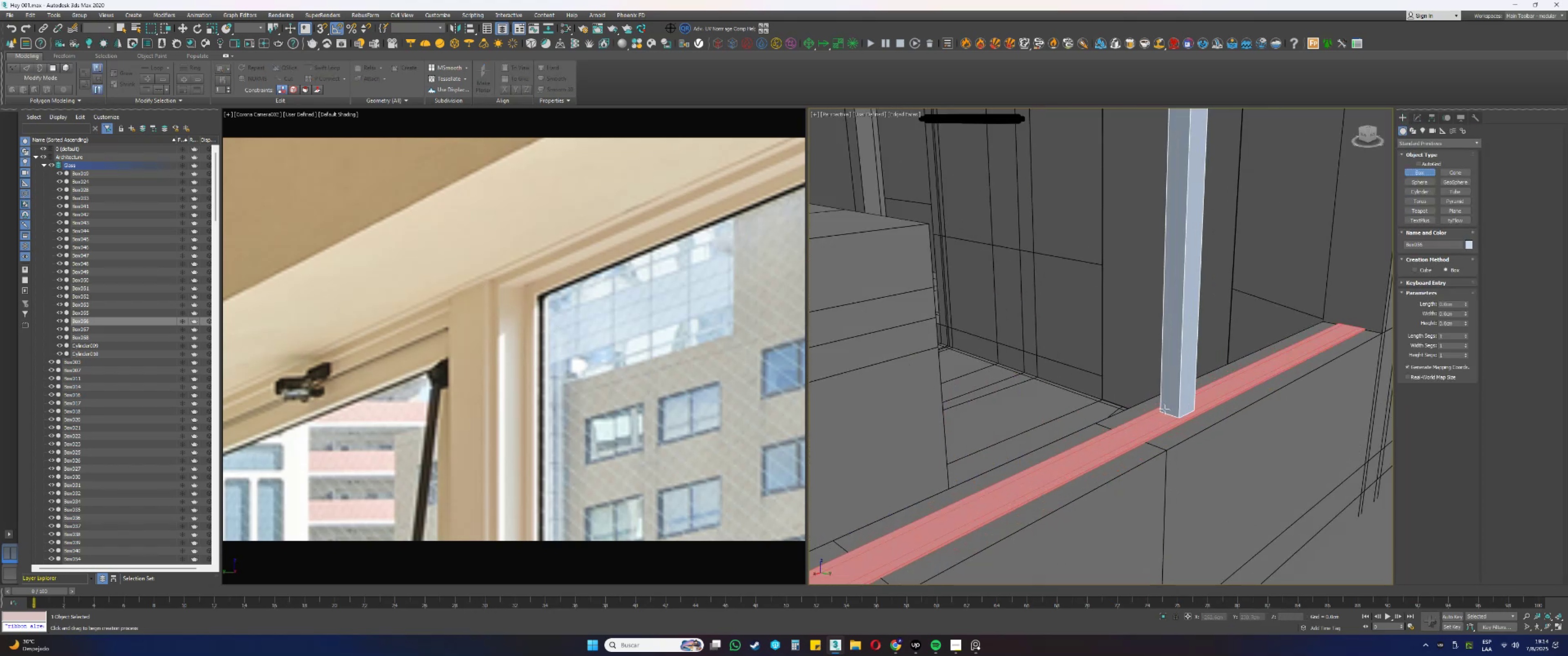 
key(S)
 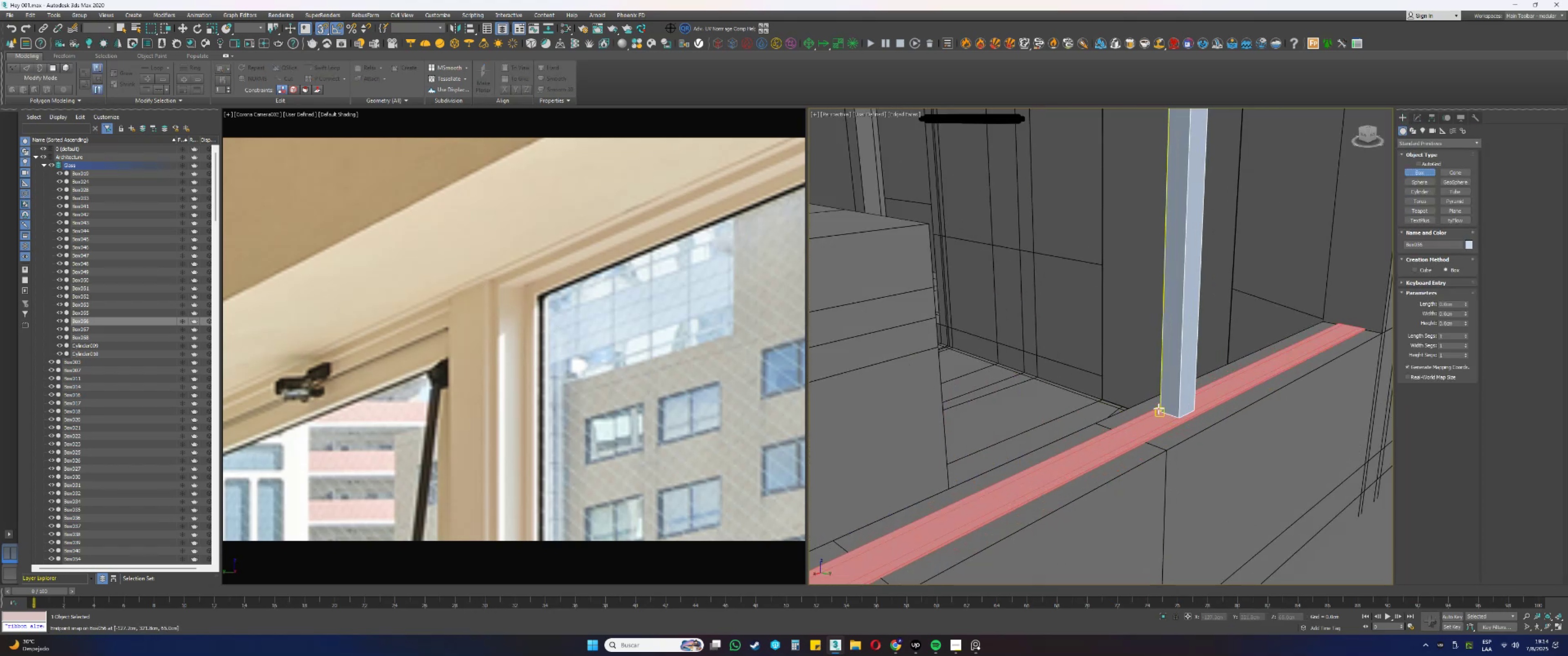 
left_click_drag(start_coordinate=[1159, 409], to_coordinate=[1177, 418])
 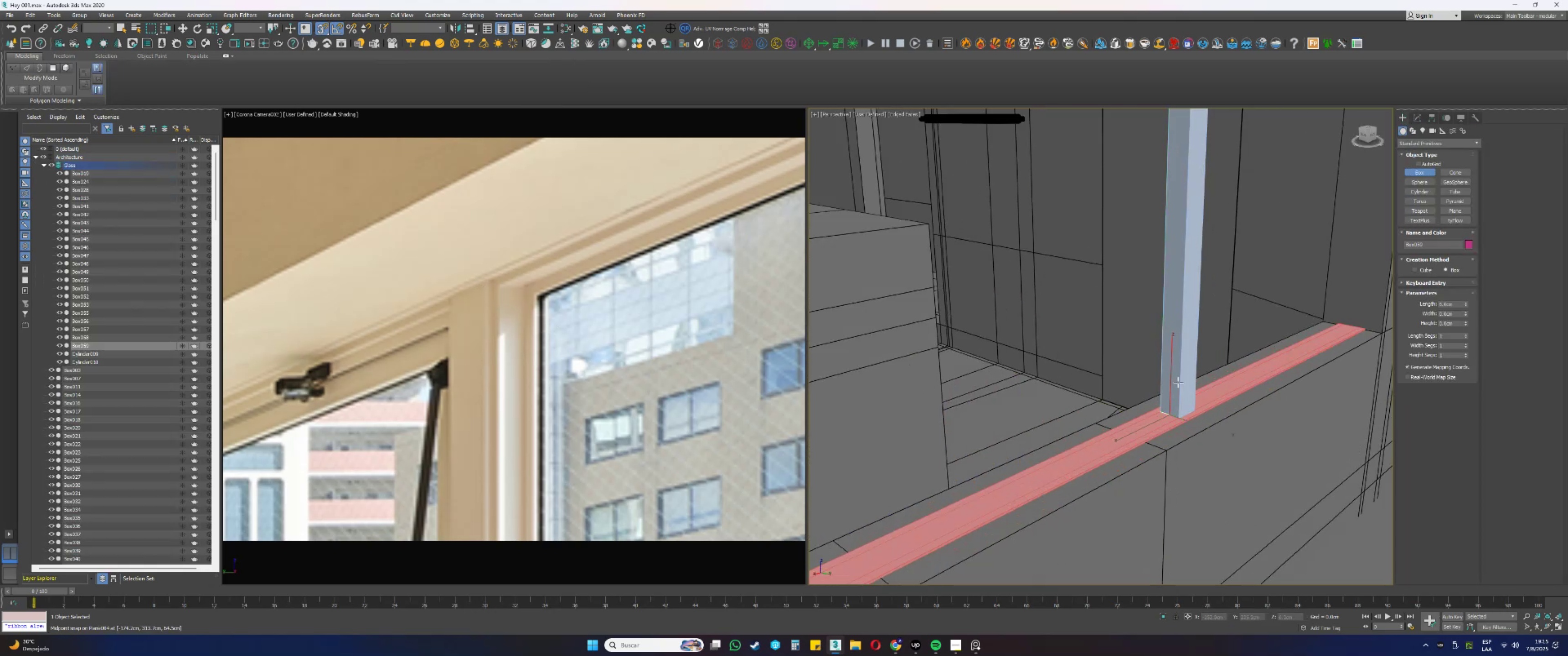 
scroll: coordinate [1162, 354], scroll_direction: down, amount: 5.0
 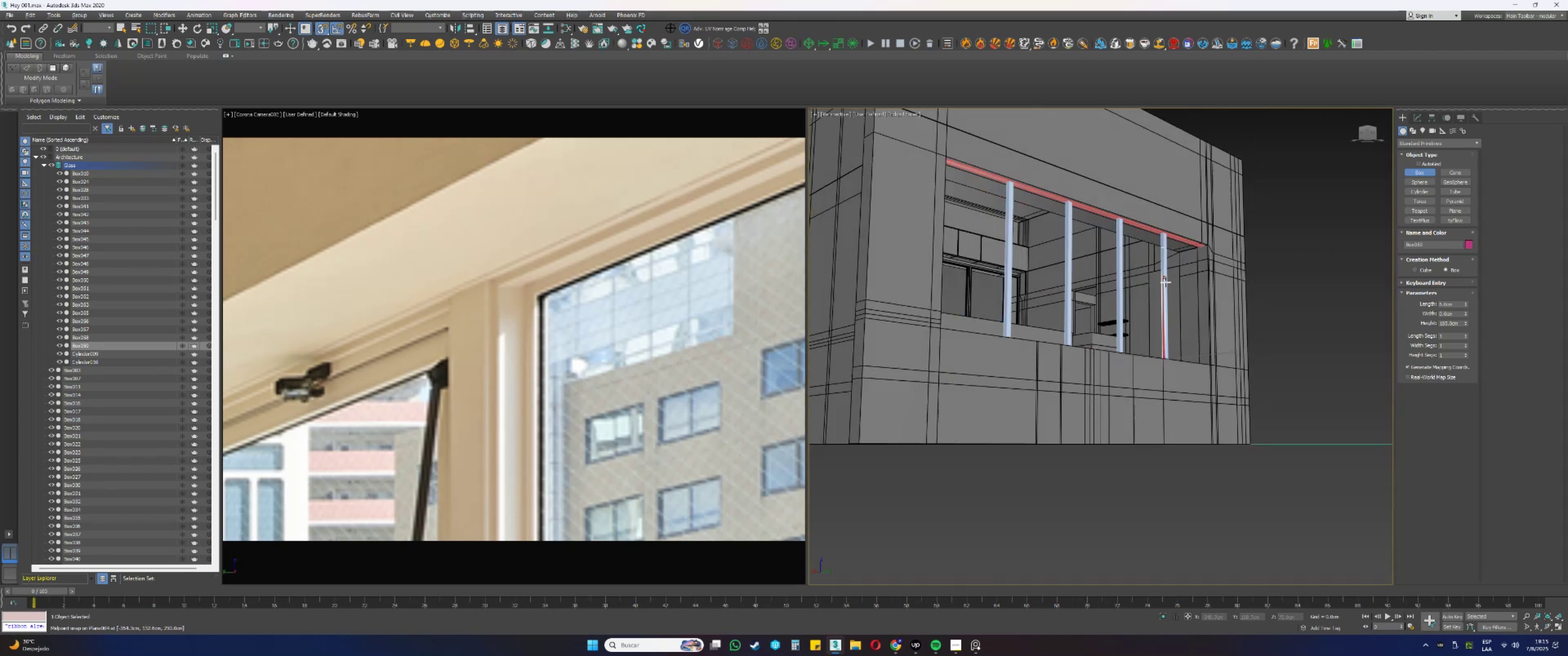 
hold_key(key=AltLeft, duration=0.36)
 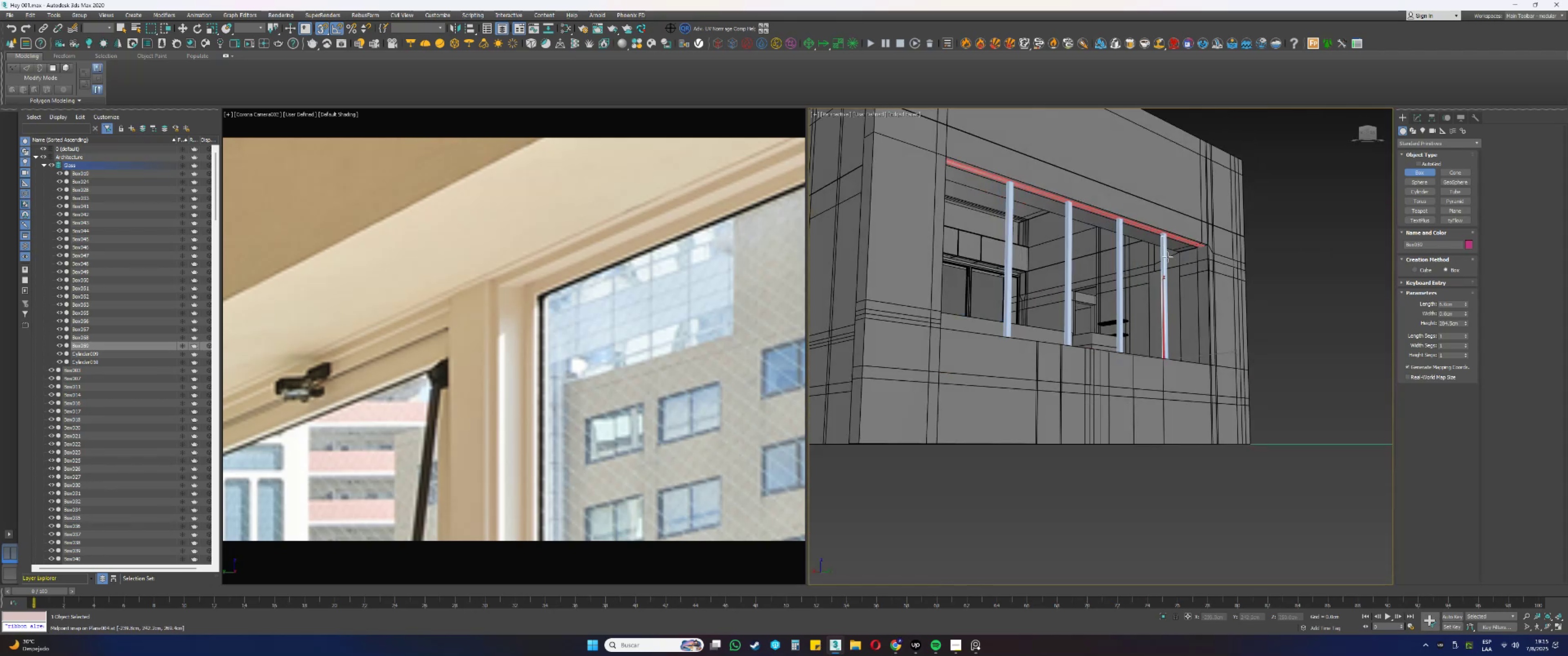 
scroll: coordinate [1161, 224], scroll_direction: up, amount: 8.0
 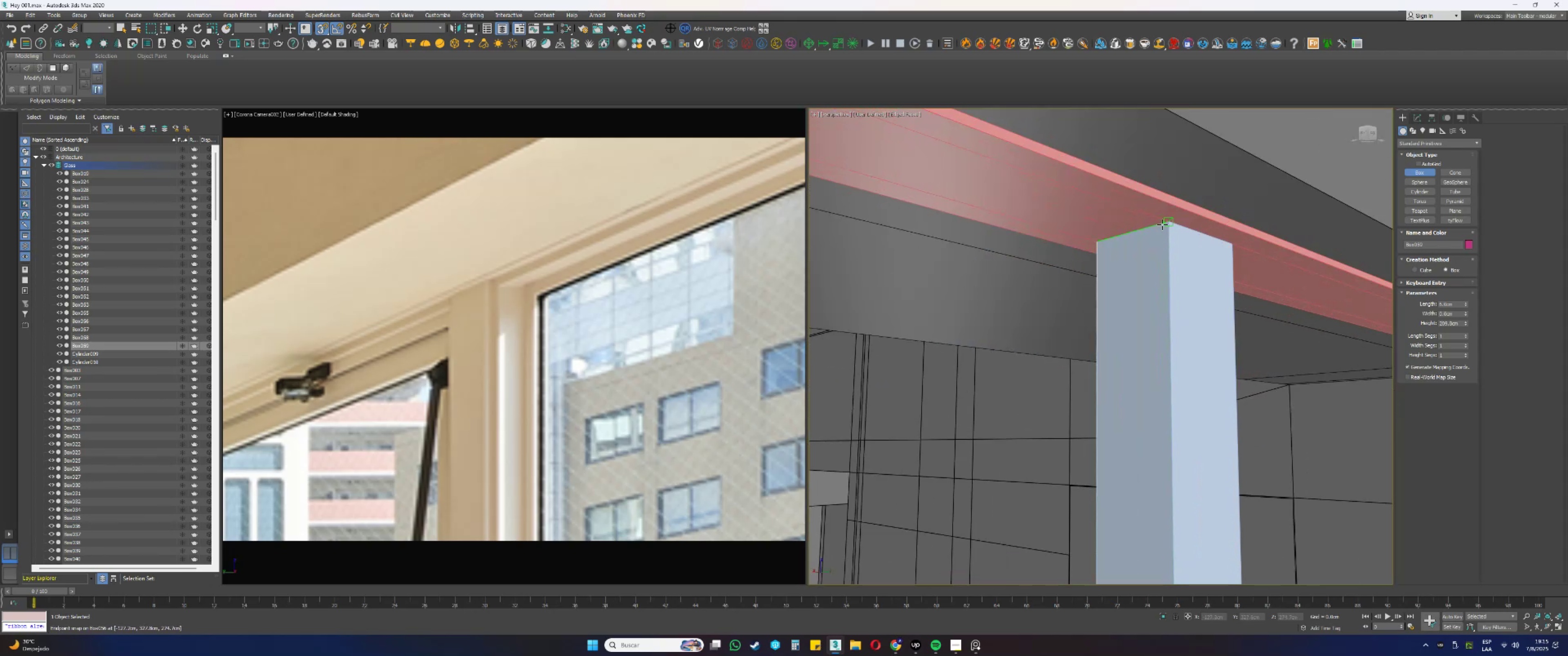 
left_click([1164, 225])
 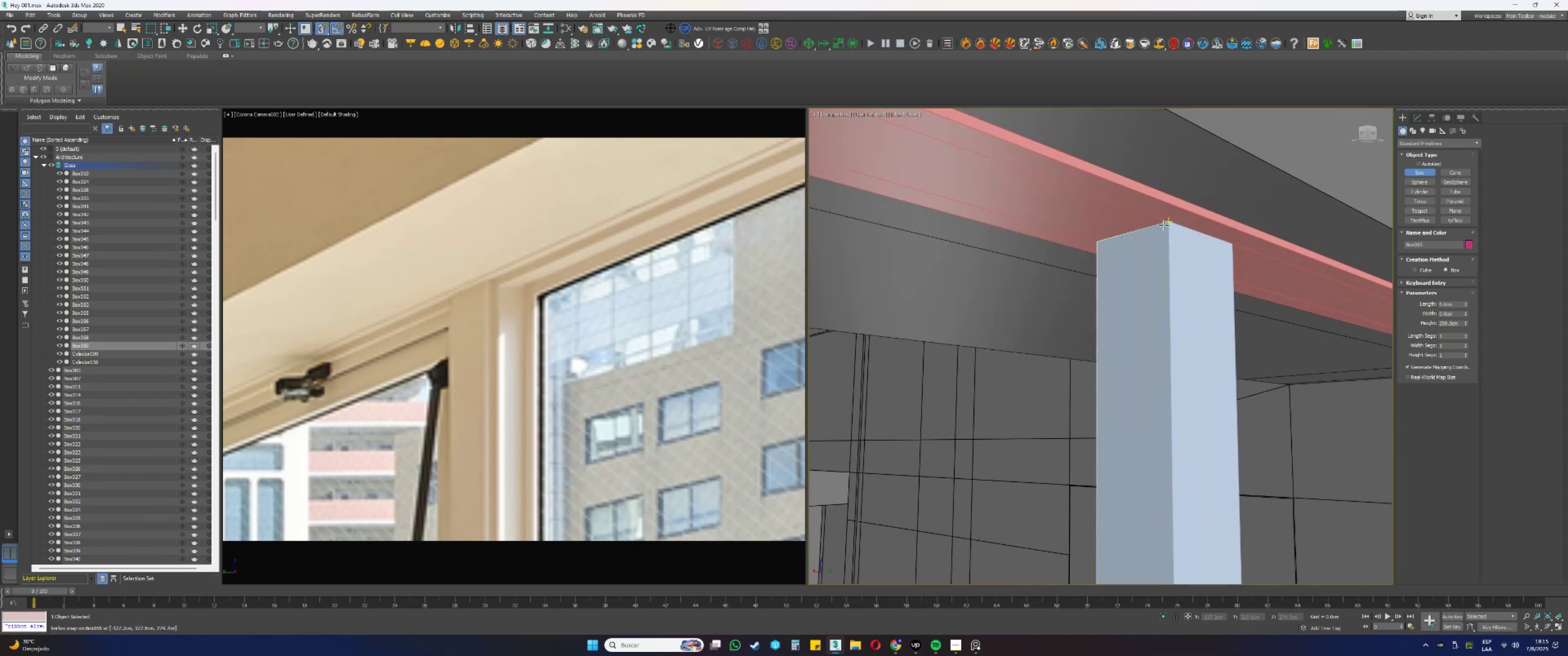 
right_click([1164, 227])
 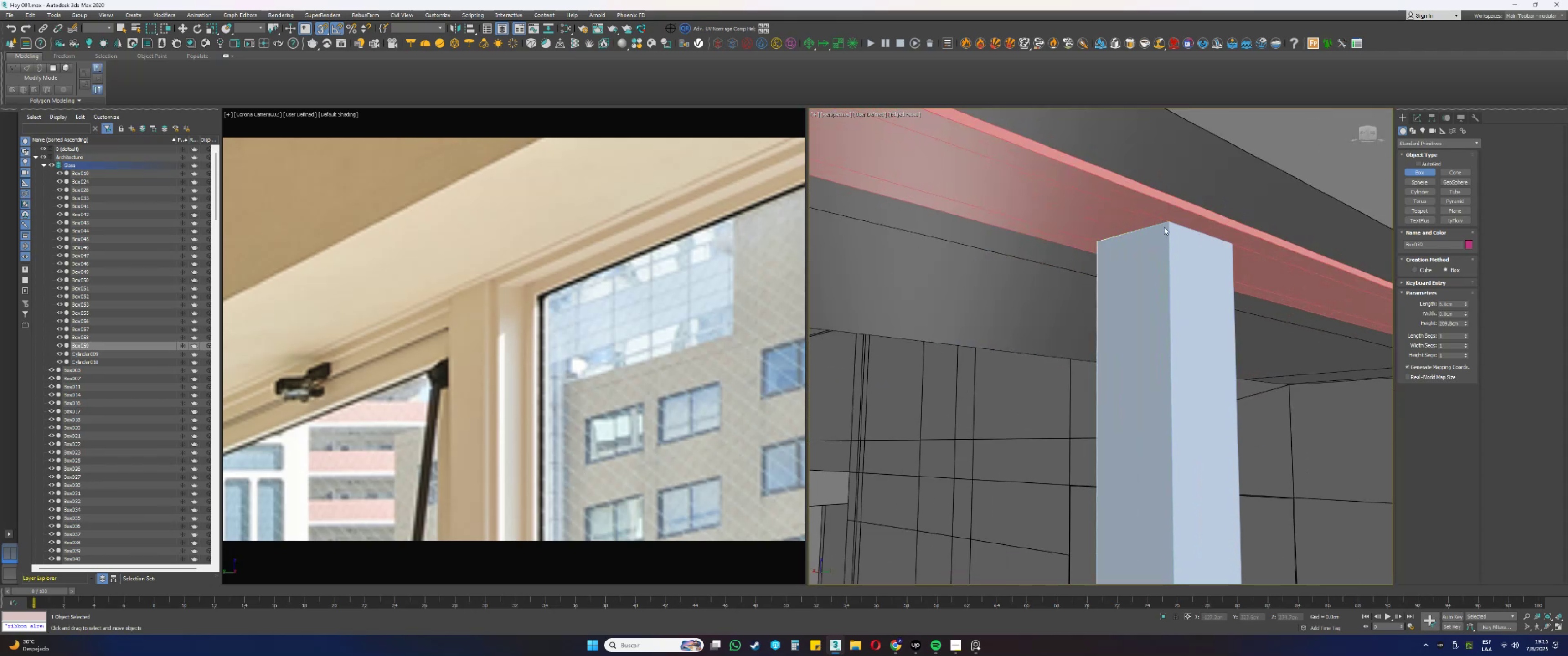 
key(S)
 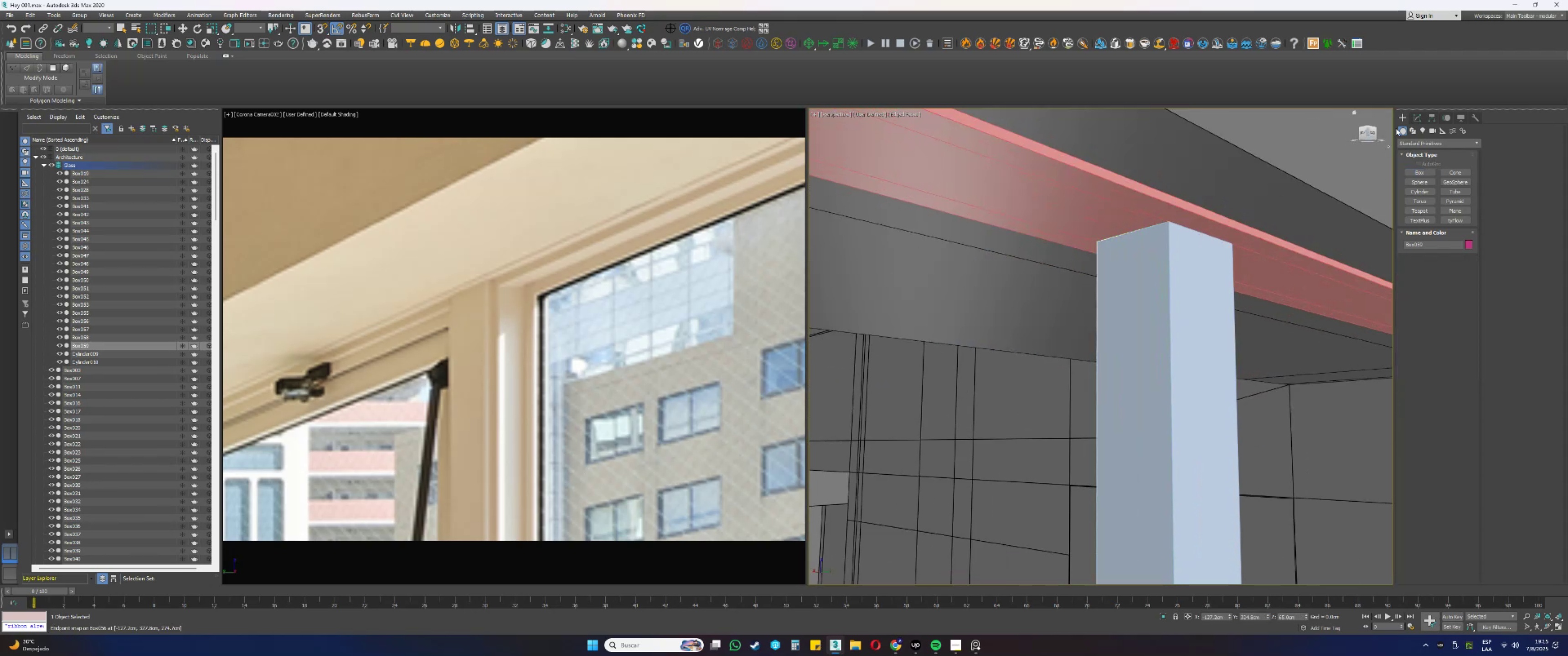 
left_click([1418, 117])
 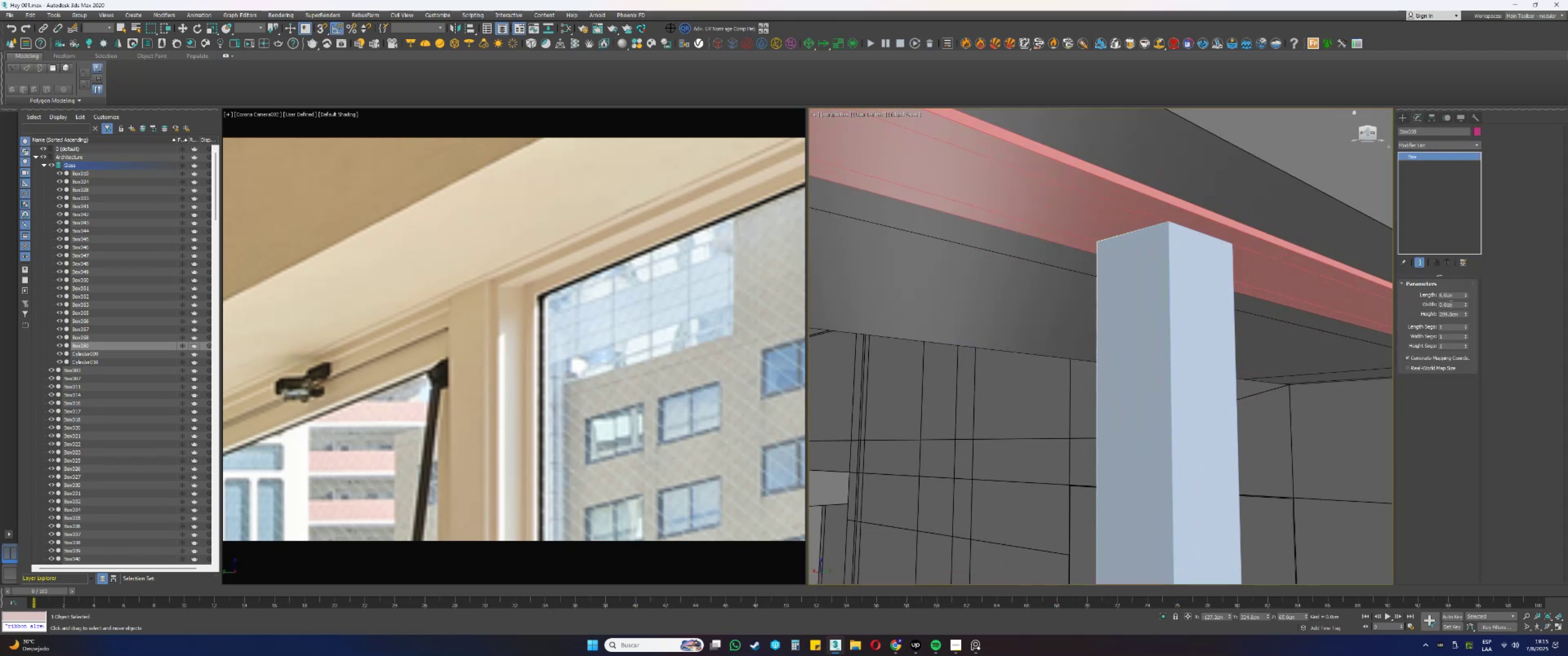 
left_click_drag(start_coordinate=[1455, 303], to_coordinate=[1430, 297])
 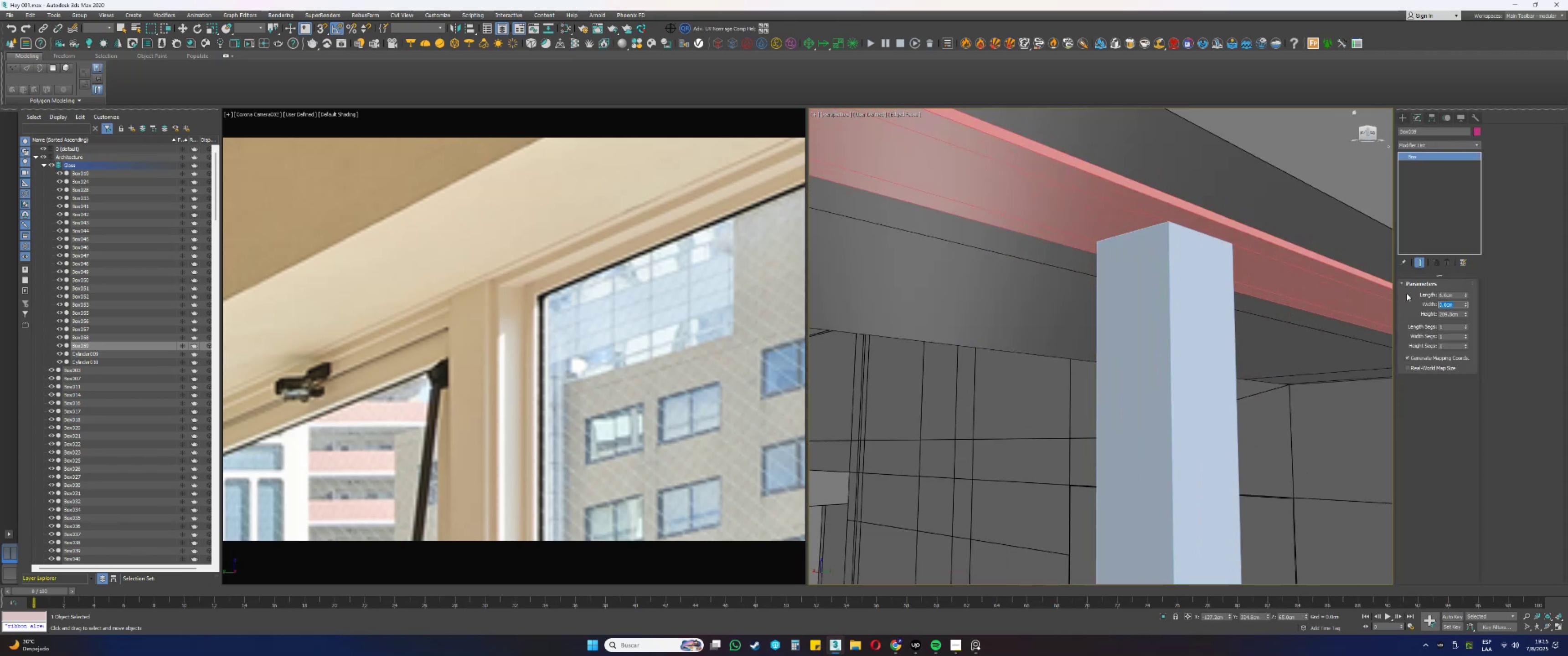 
type(2)
key(NumpadEnter)
type(12)
key(NumpadEnter)
type(2)
key(NumpadEnter)
type(4)
key(NumpadEnter)
 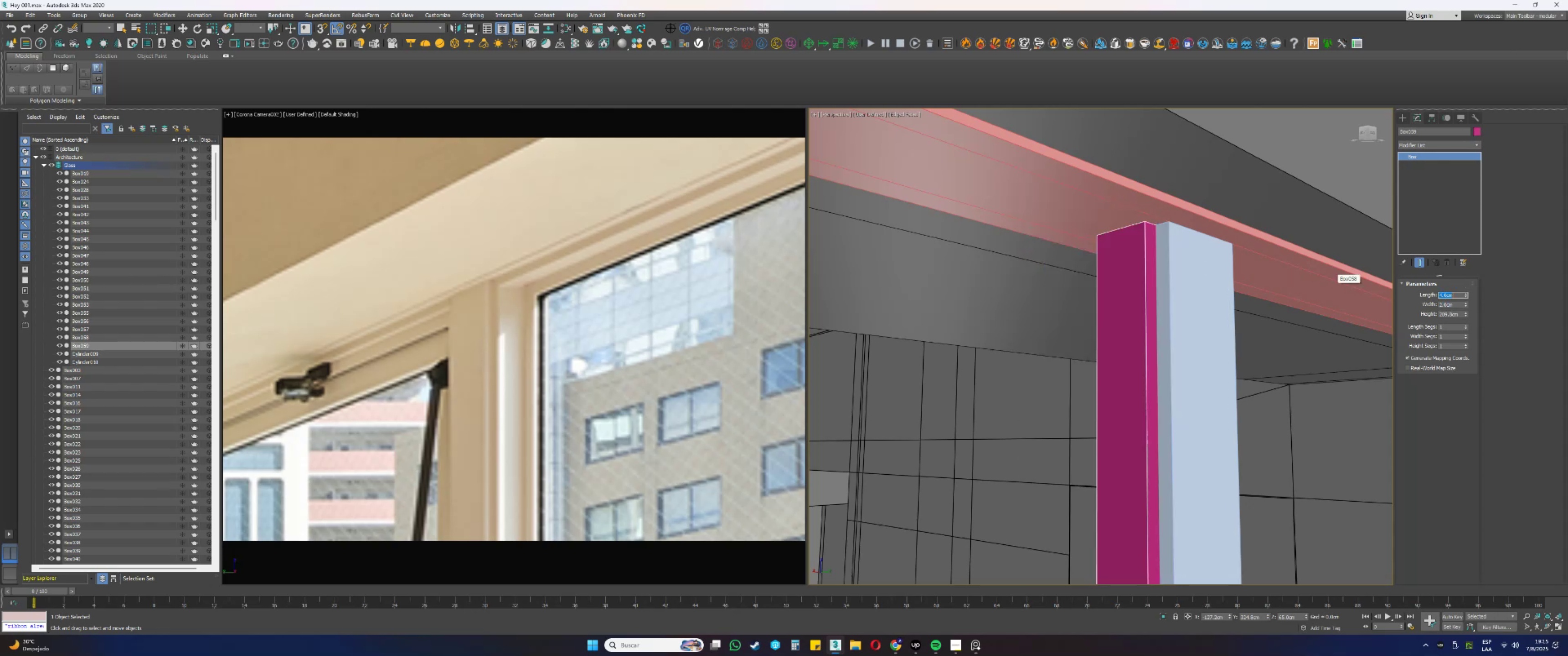 
left_click_drag(start_coordinate=[1457, 296], to_coordinate=[1390, 291])
 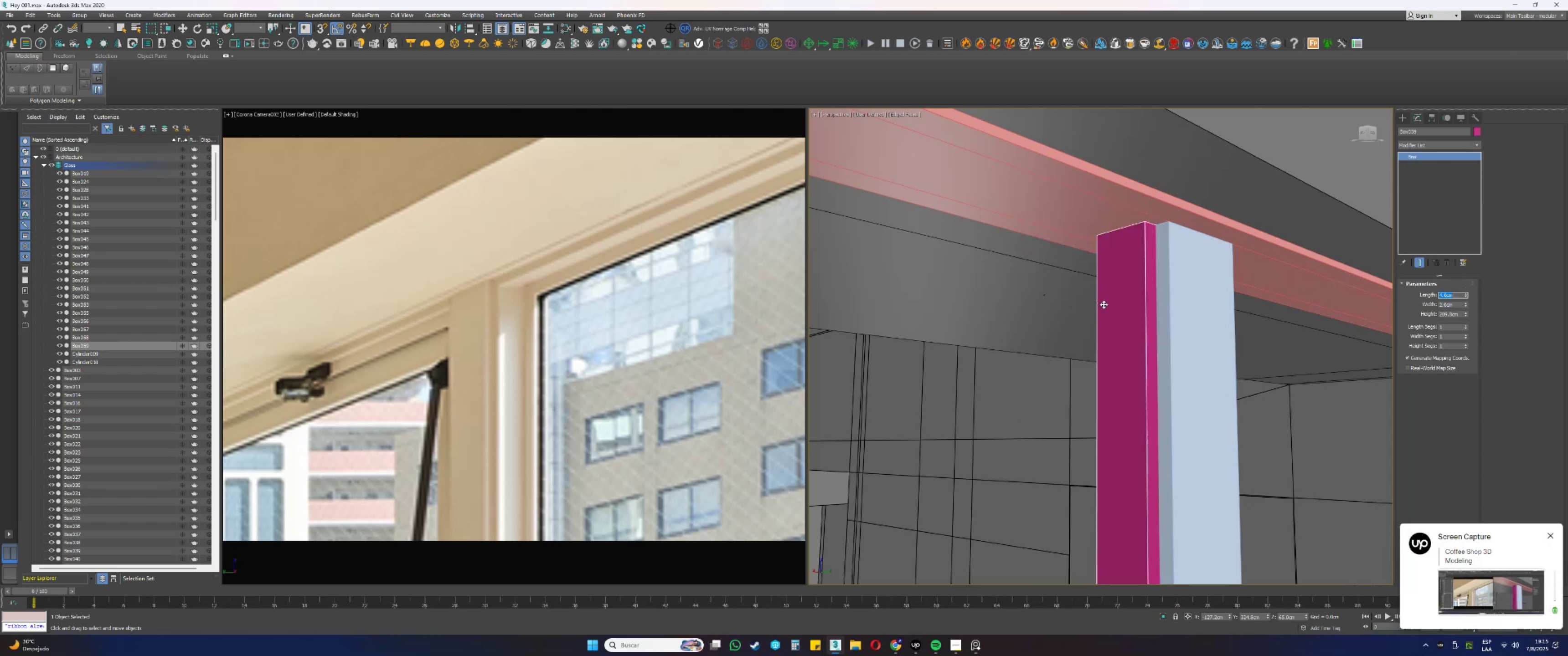 
wait(5.04)
 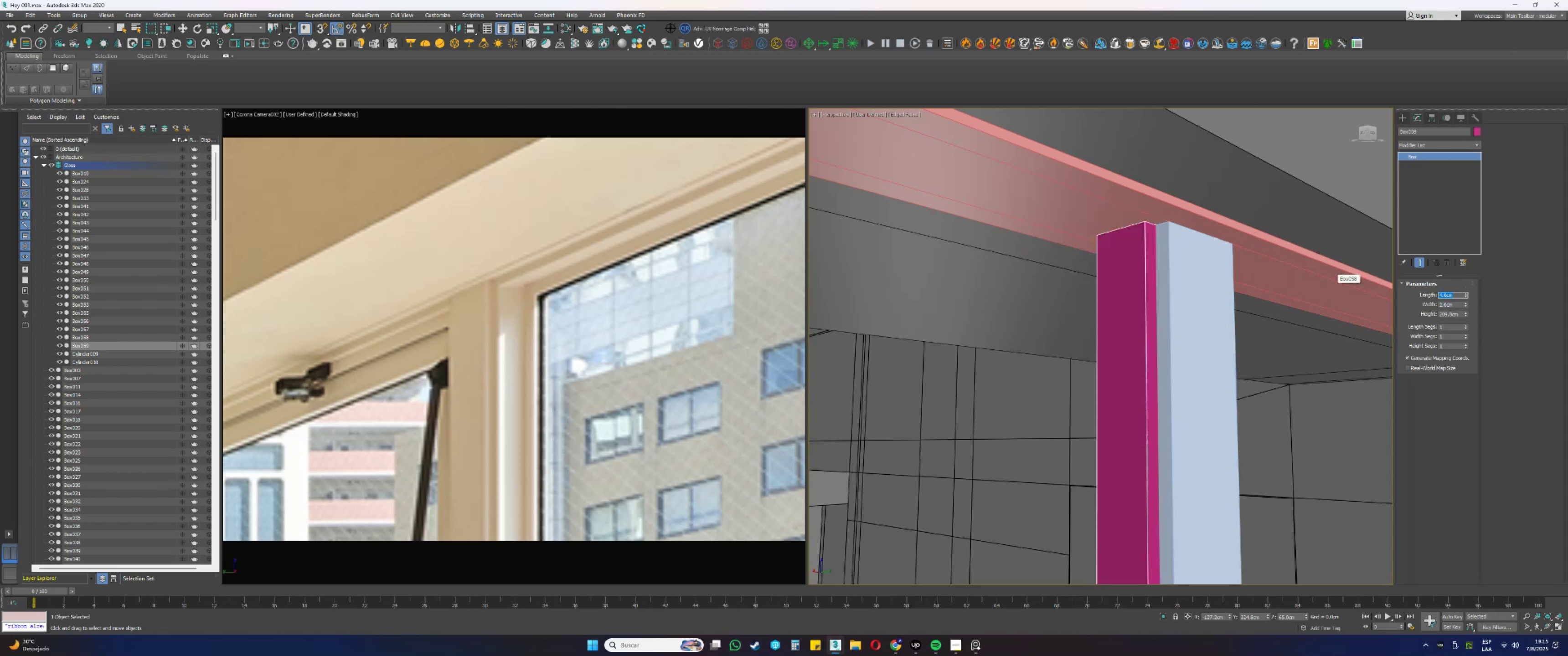 
key(Numpad4)
 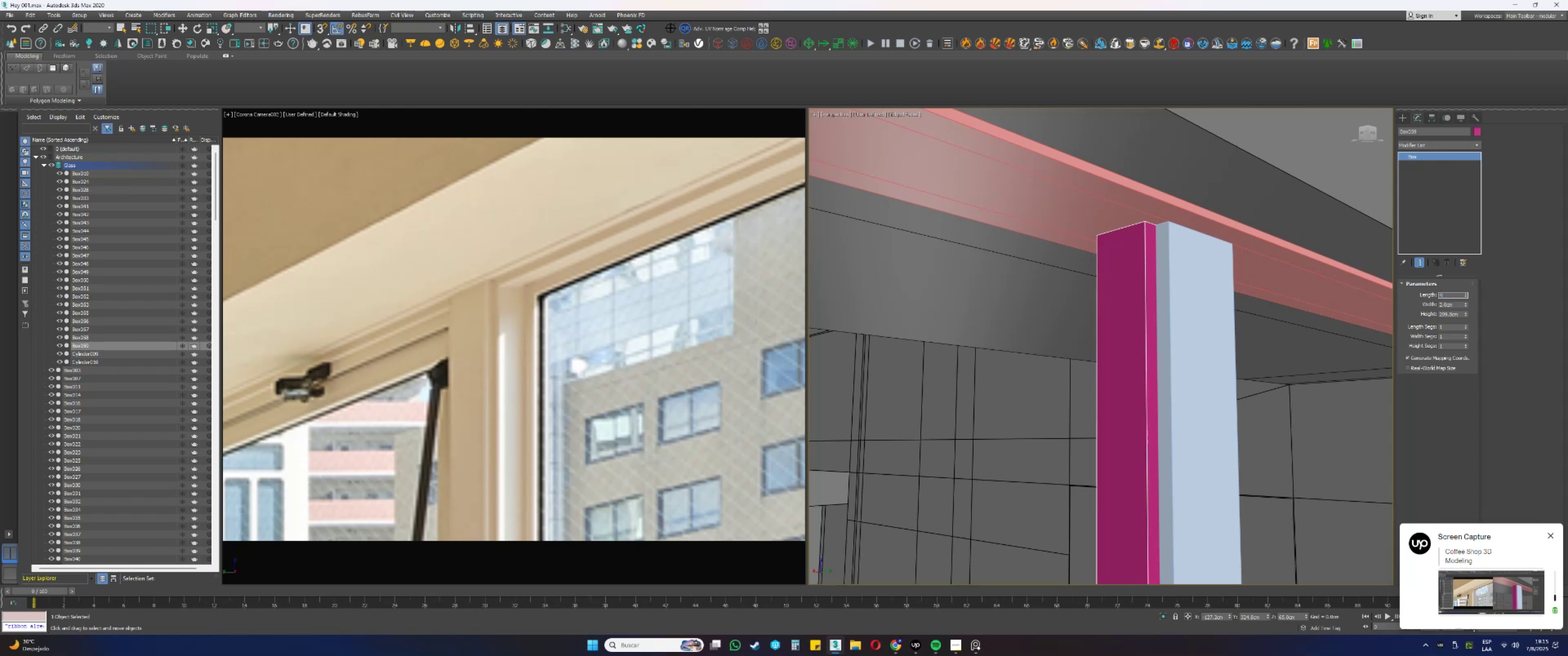 
key(NumpadDecimal)
 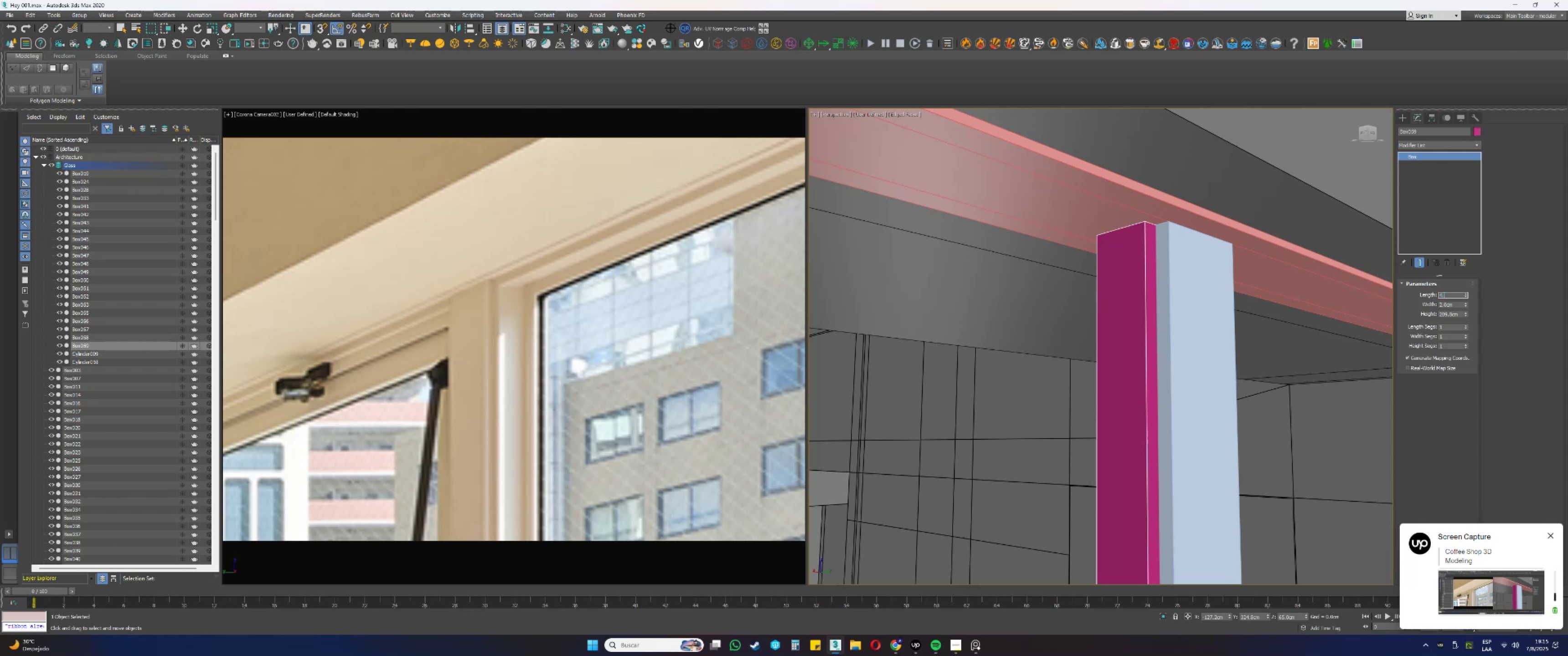 
key(Numpad5)
 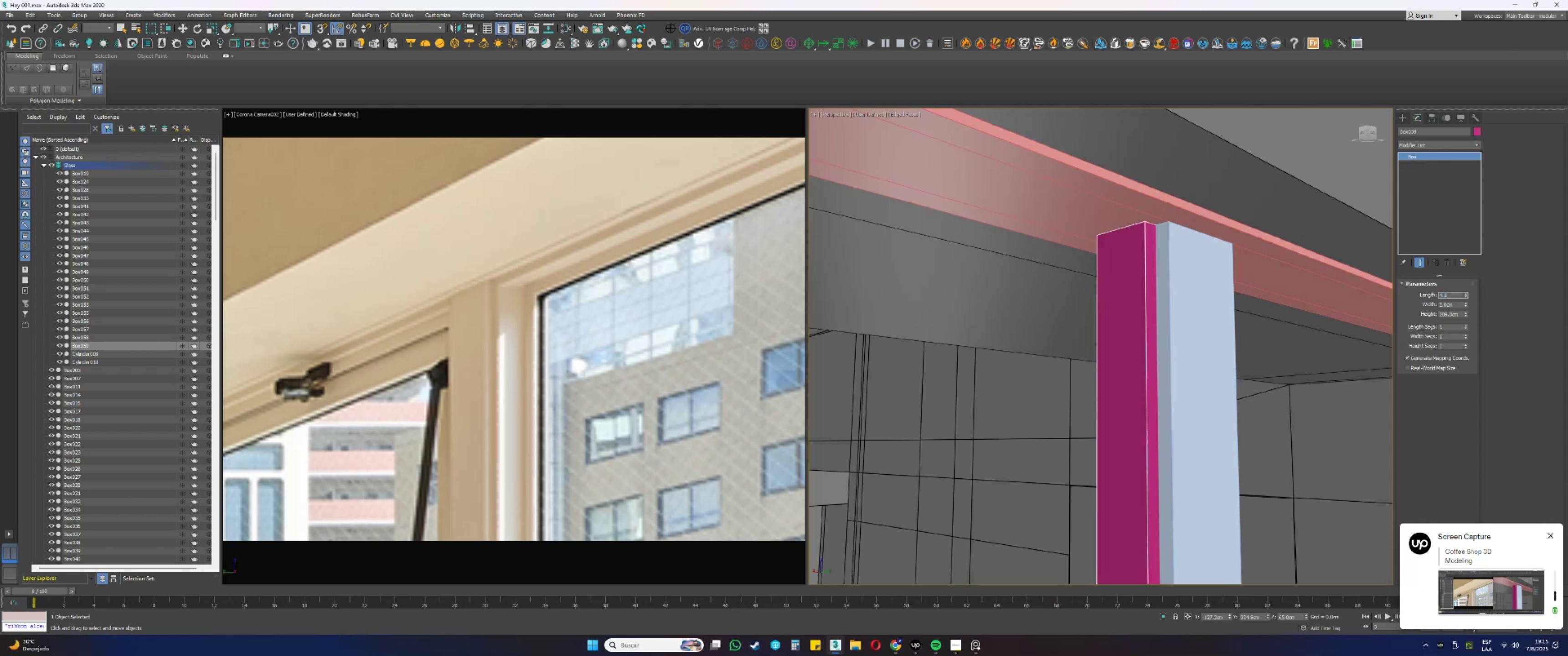 
key(NumpadEnter)
 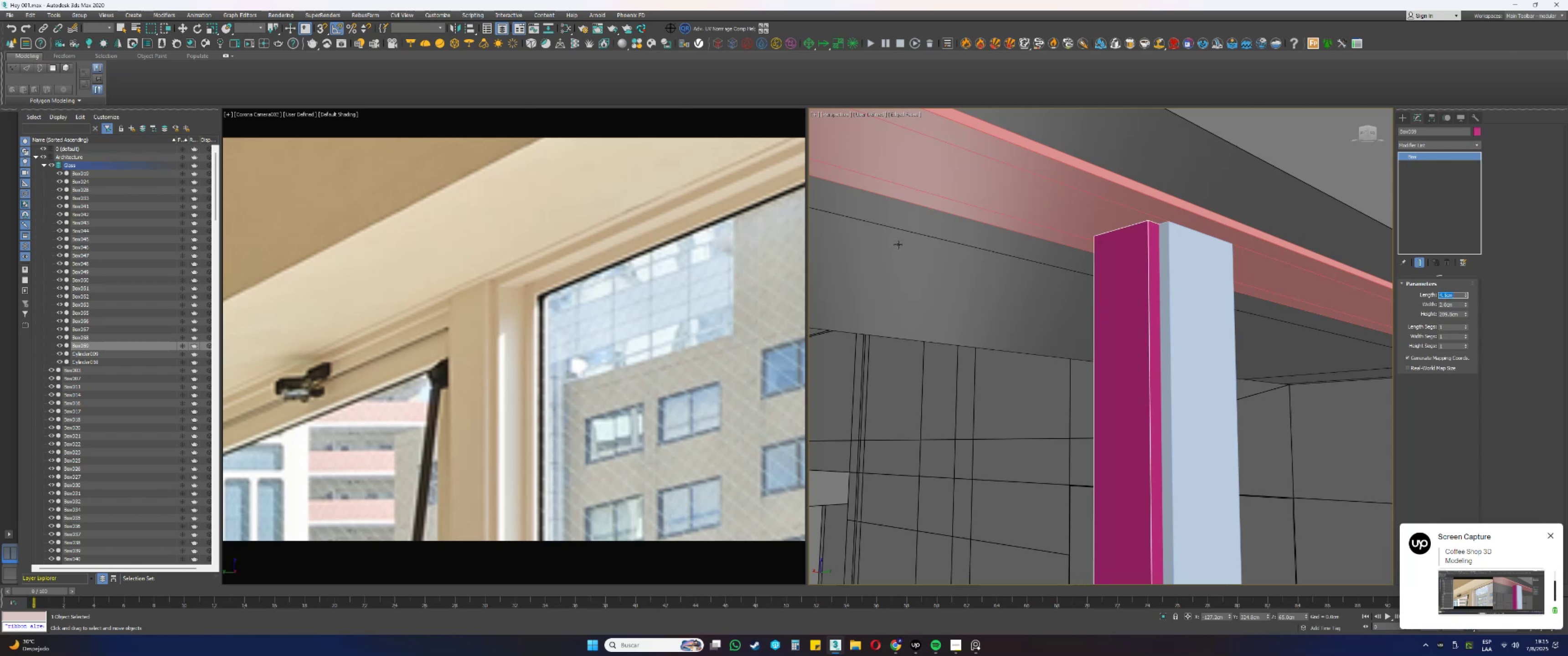 
scroll: coordinate [1142, 256], scroll_direction: down, amount: 5.0
 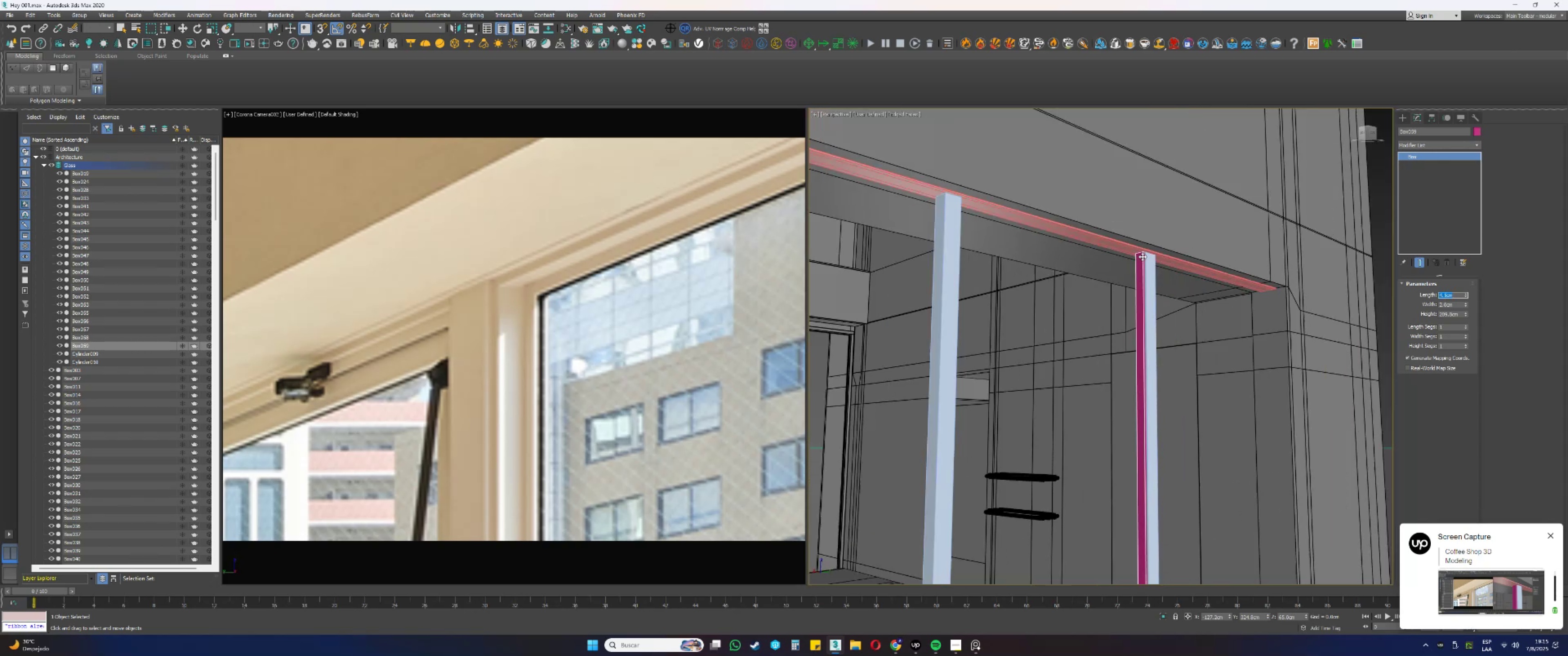 
key(Alt+AltLeft)
 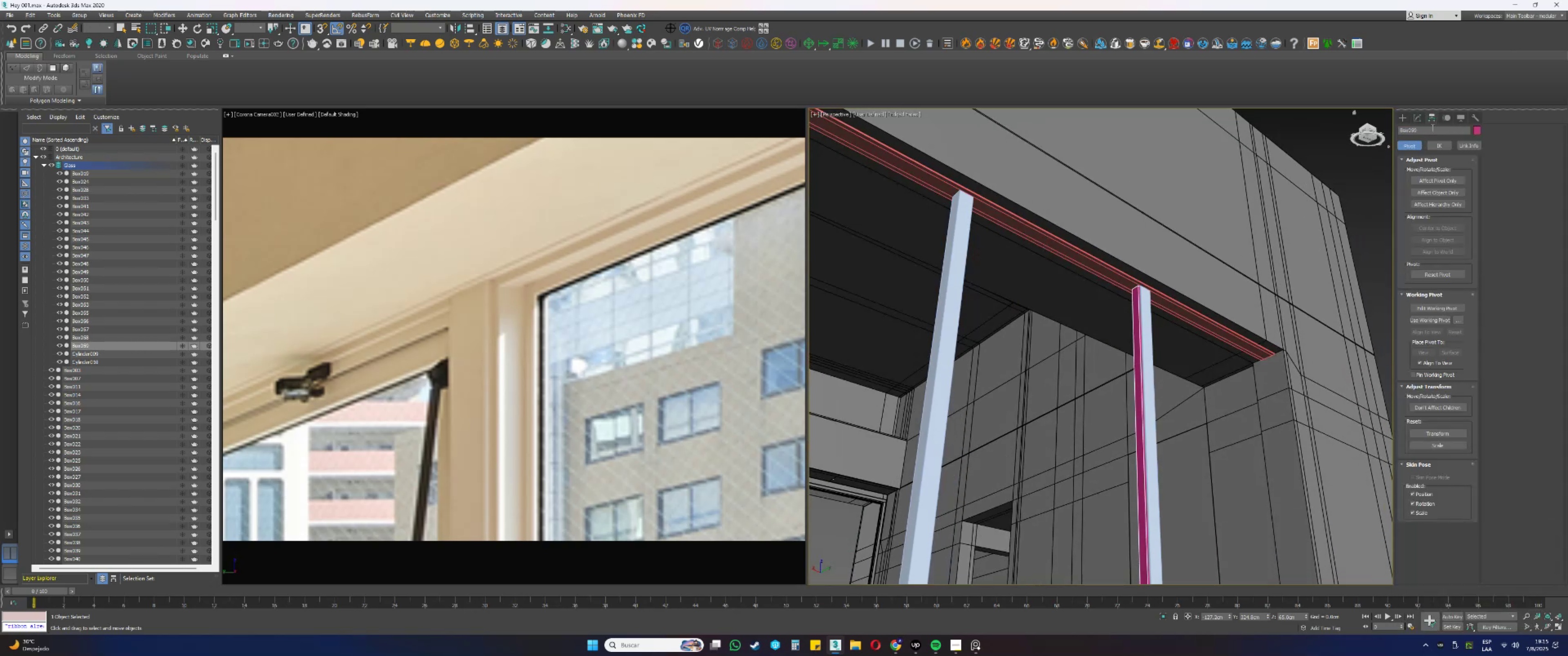 
left_click([1436, 178])
 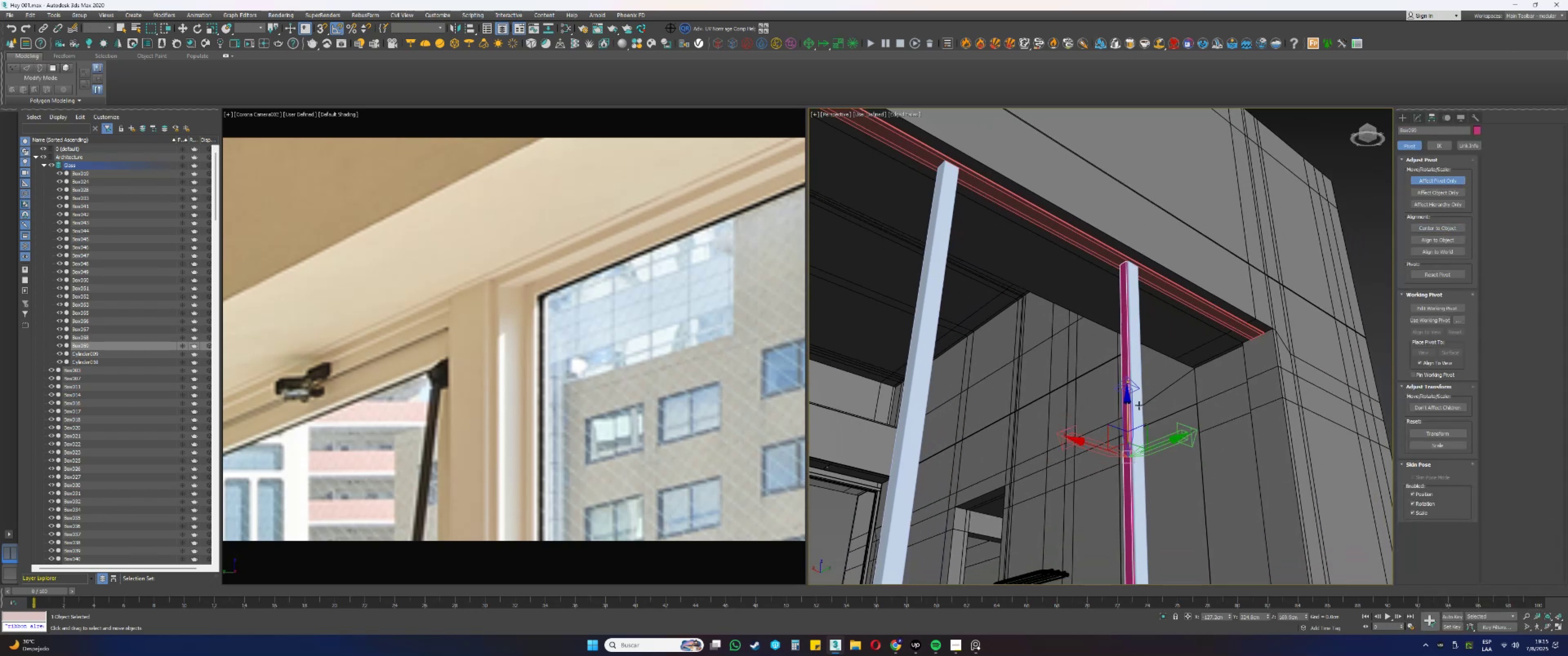 
left_click_drag(start_coordinate=[1127, 410], to_coordinate=[1150, 237])
 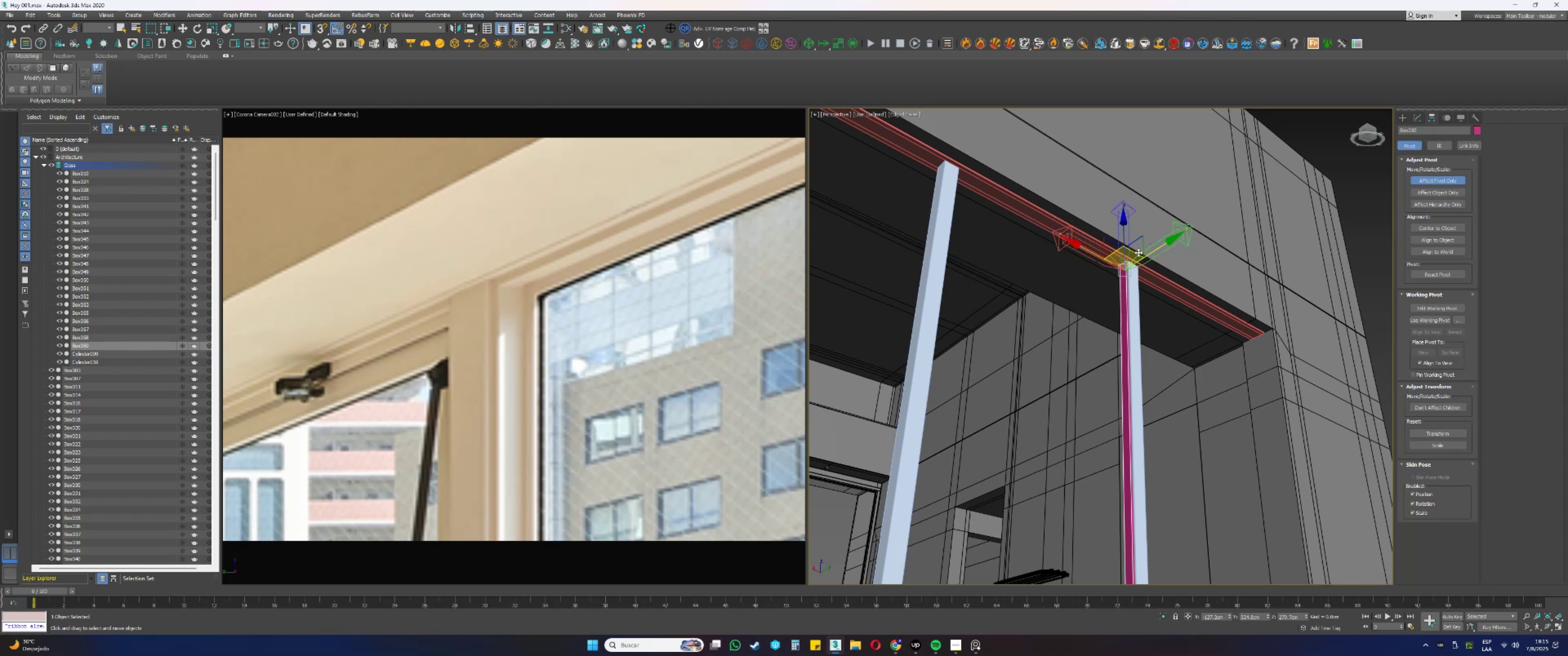 
scroll: coordinate [1129, 264], scroll_direction: up, amount: 8.0
 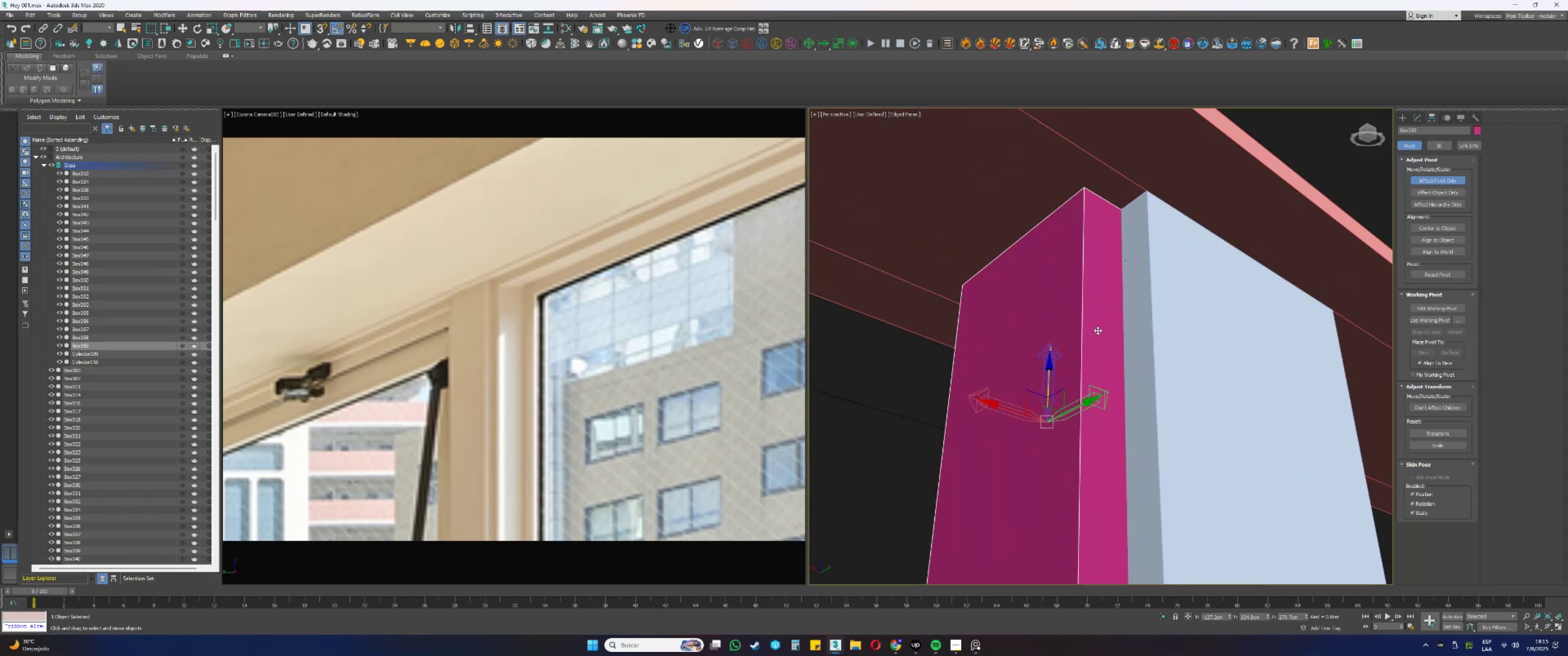 
key(F3)
 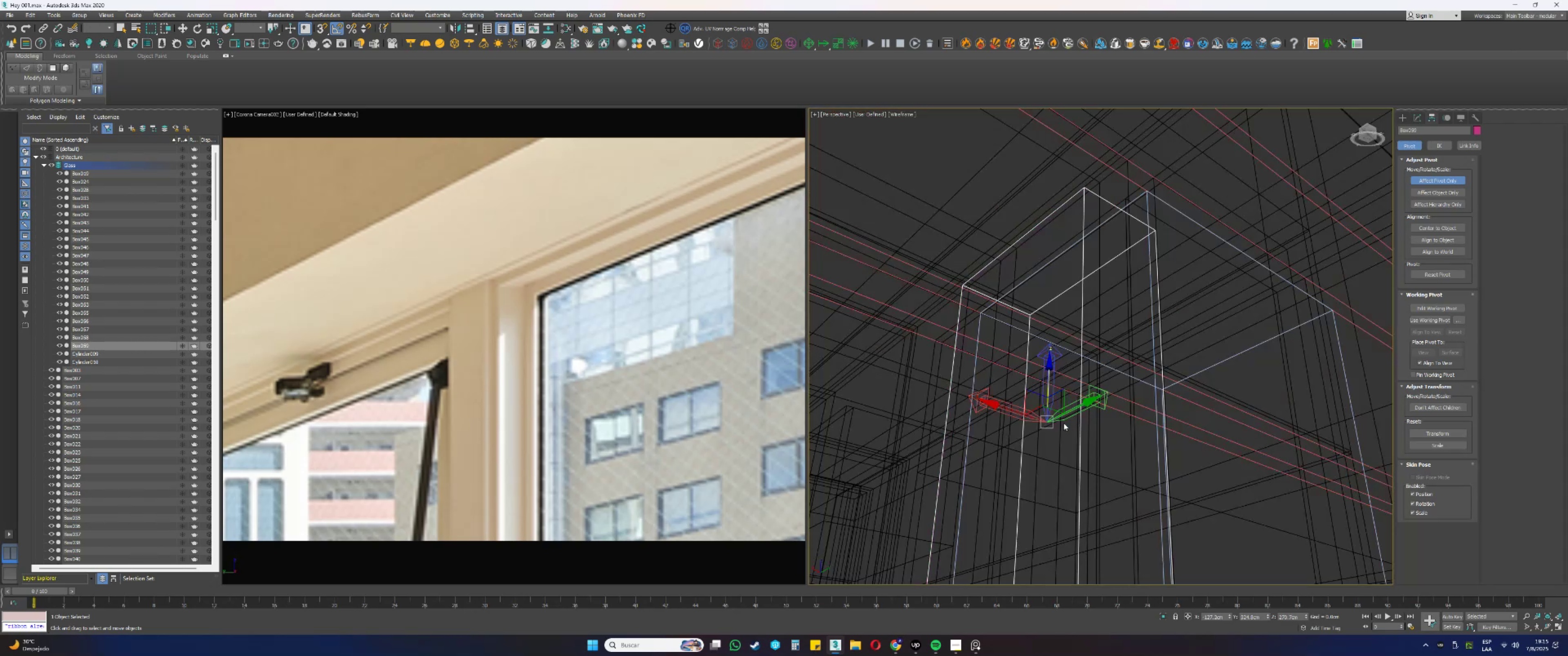 
key(S)
 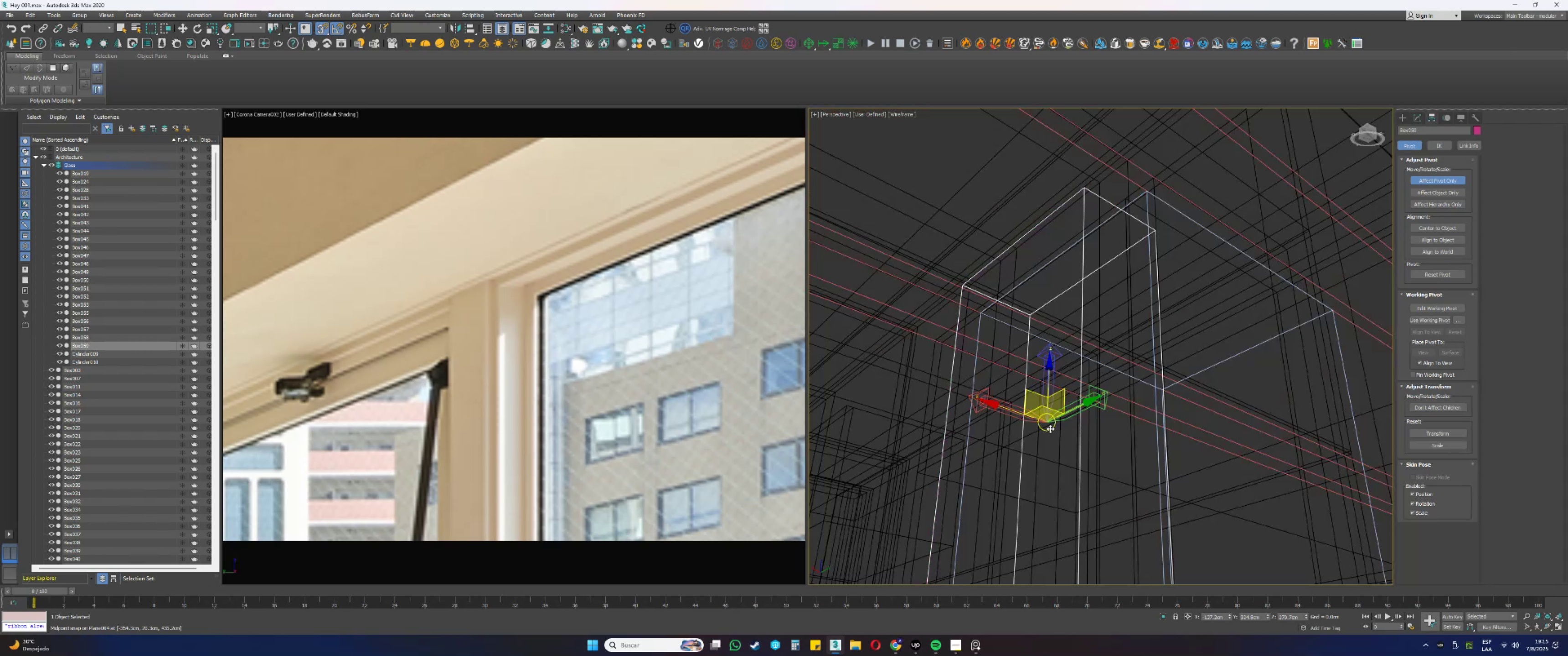 
left_click_drag(start_coordinate=[1050, 431], to_coordinate=[1154, 229])
 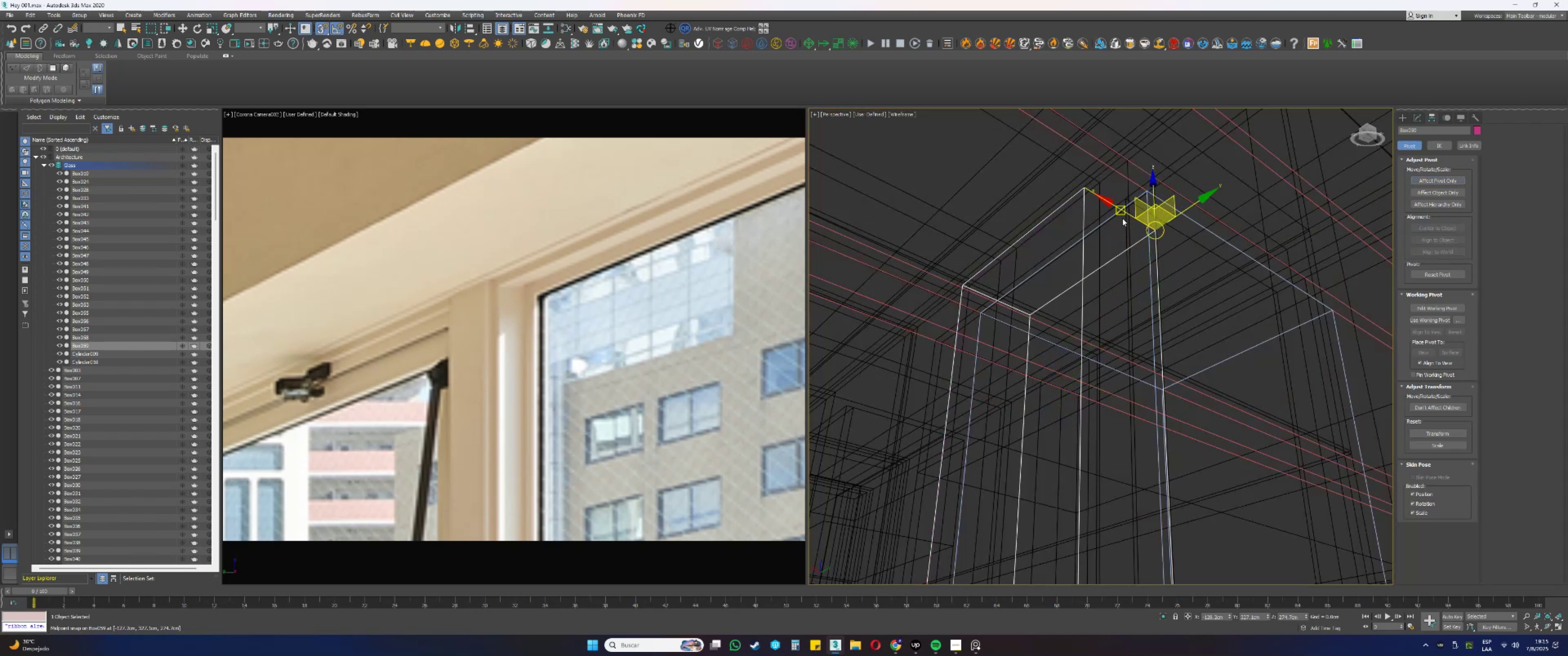 
left_click_drag(start_coordinate=[1118, 209], to_coordinate=[1147, 195])
 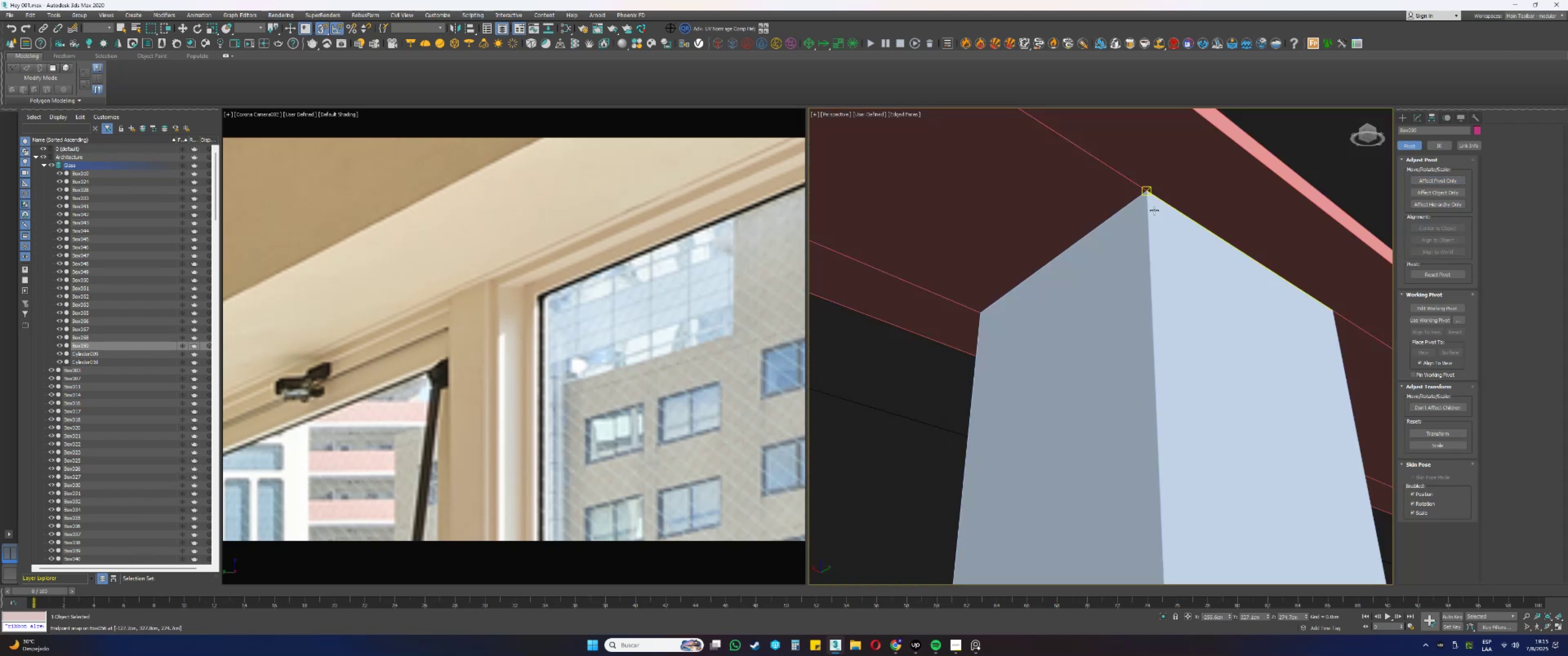 
key(F3)
 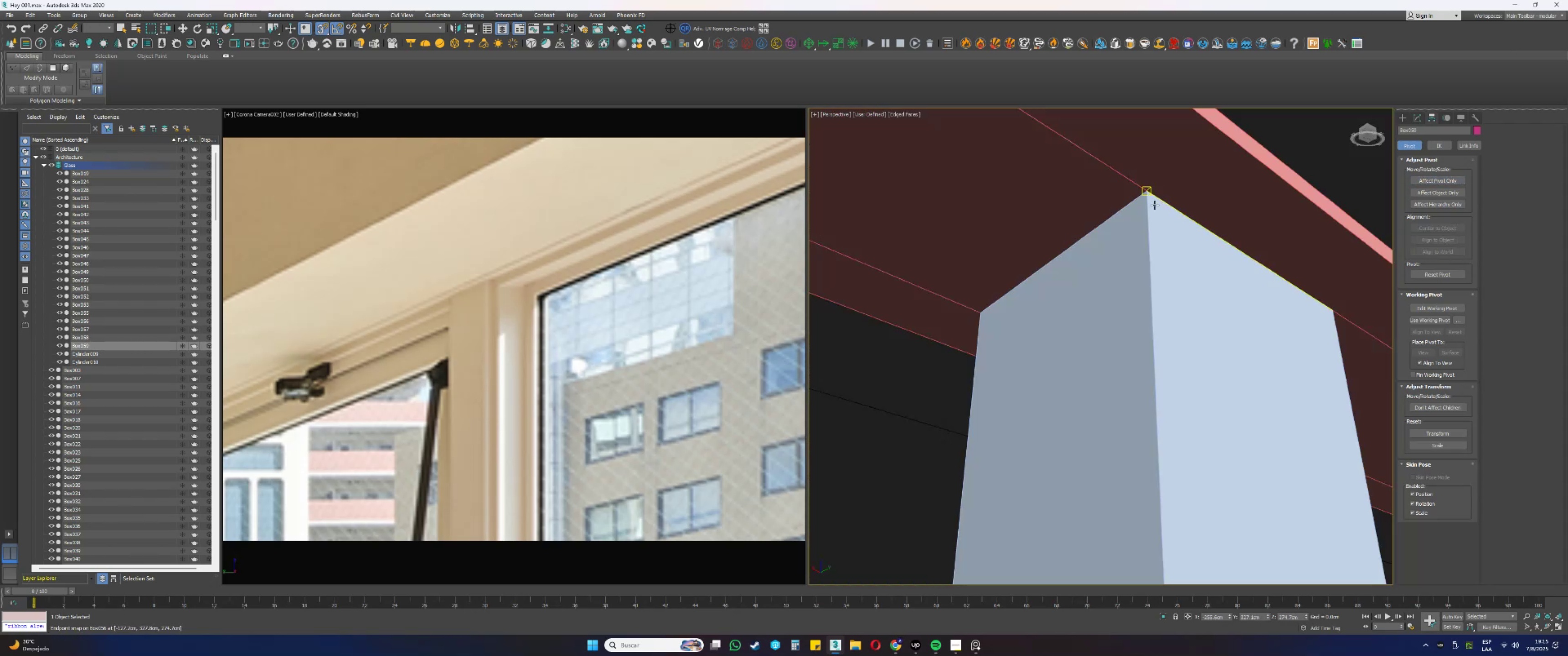 
key(Z)
 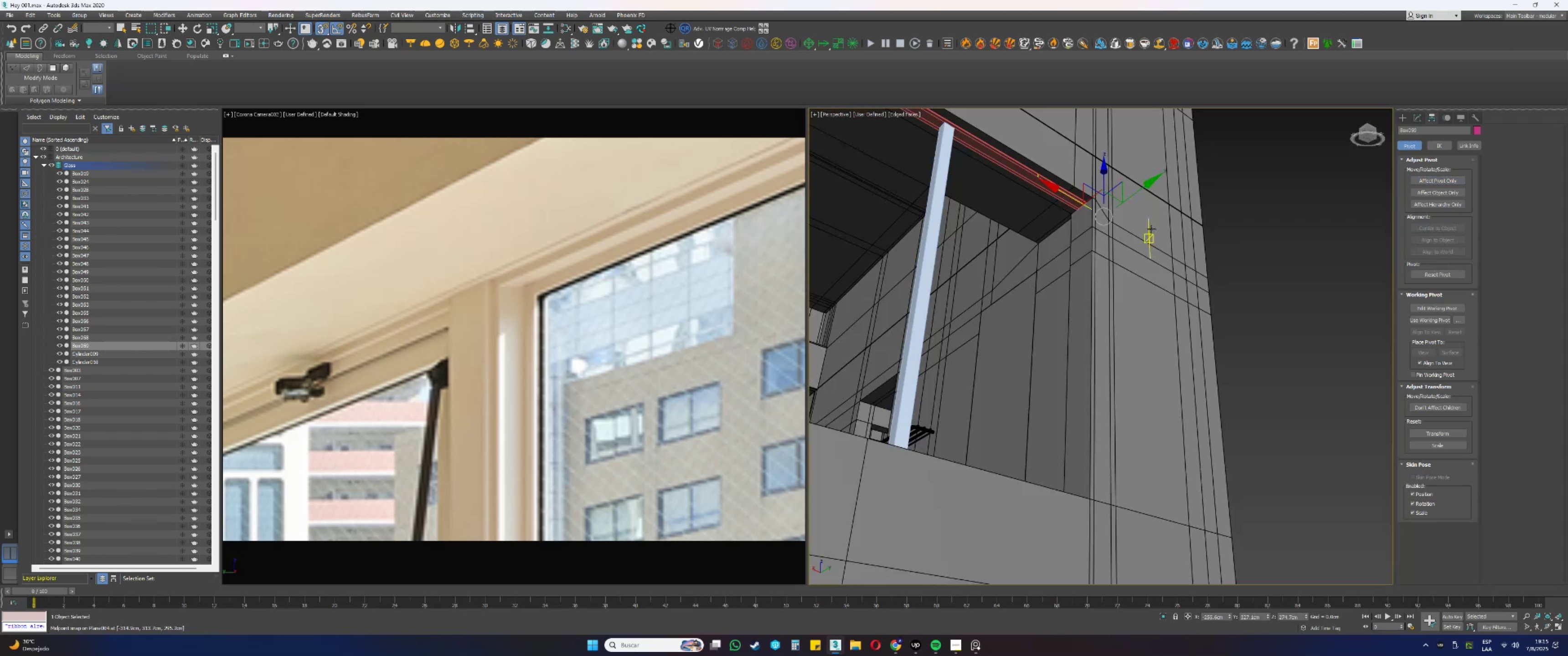 
key(Control+ControlLeft)
 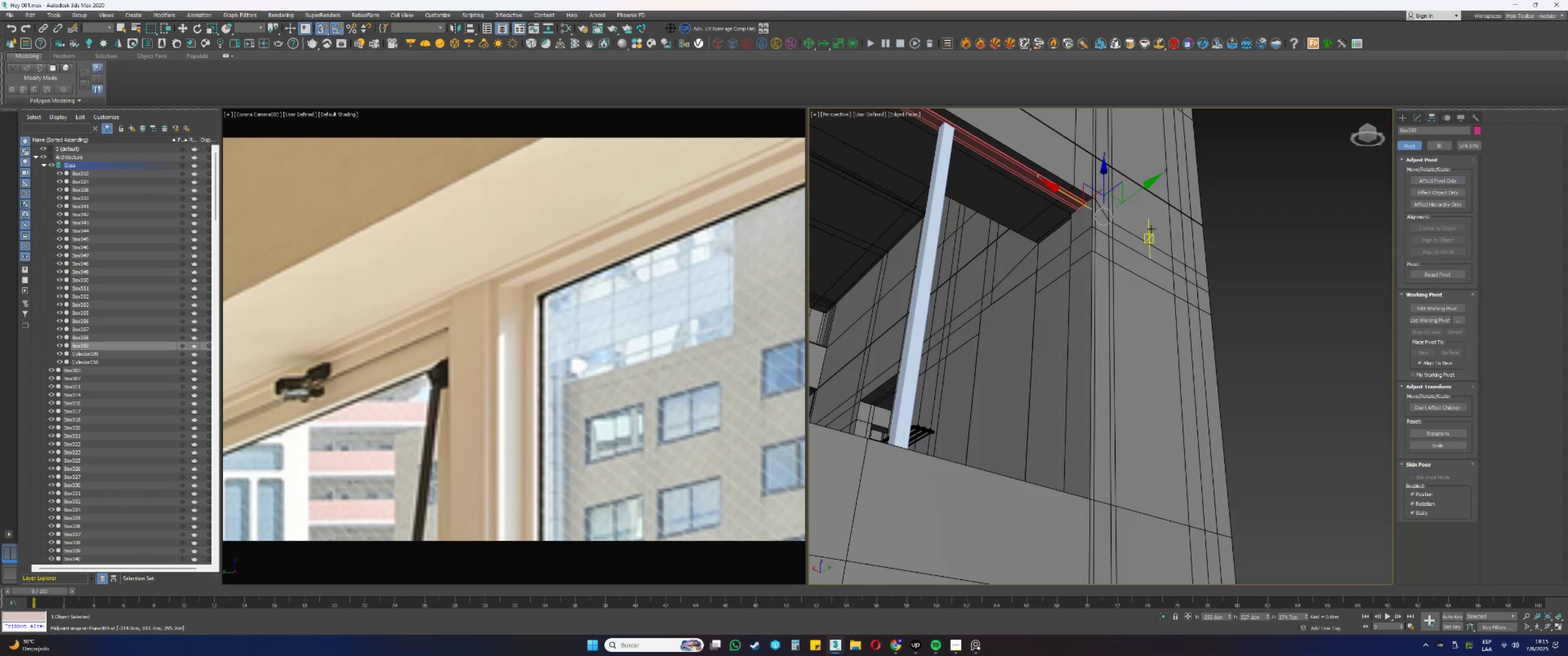 
key(Control+Z)
 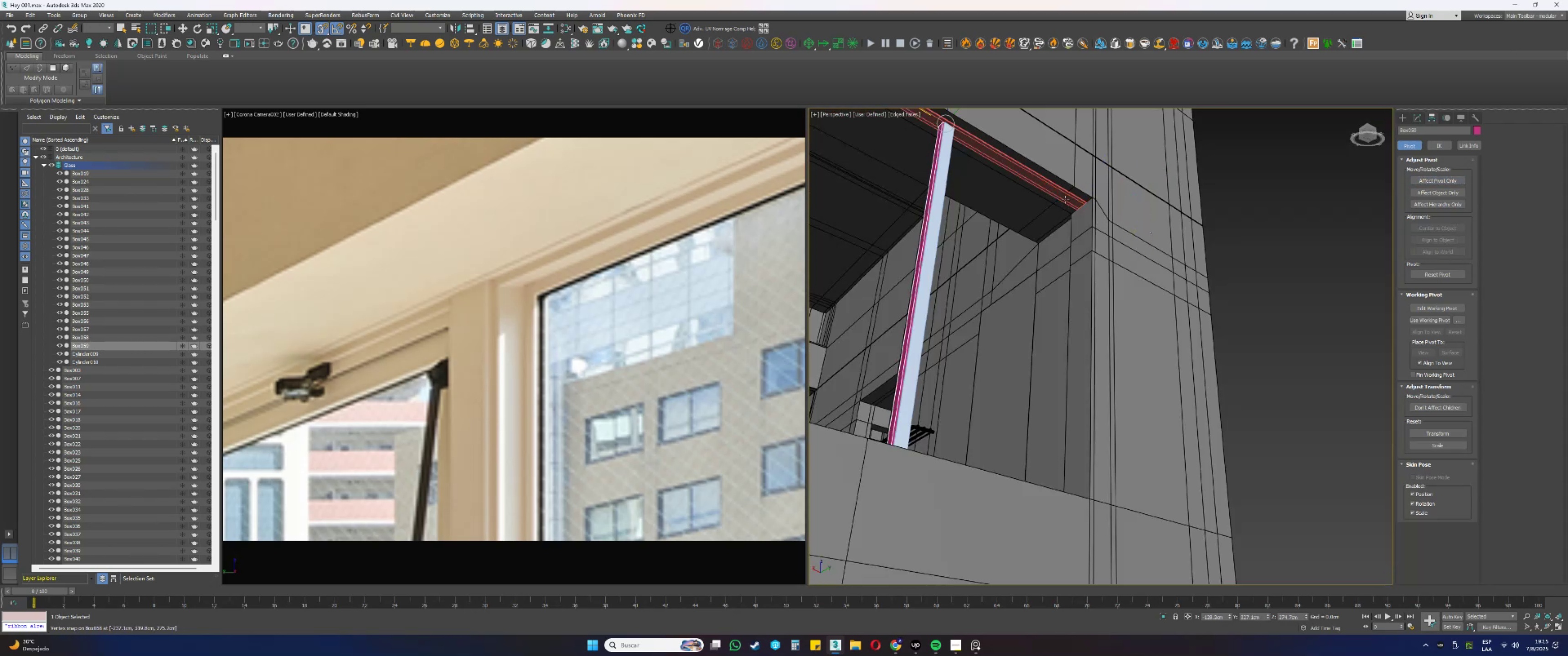 
key(Z)
 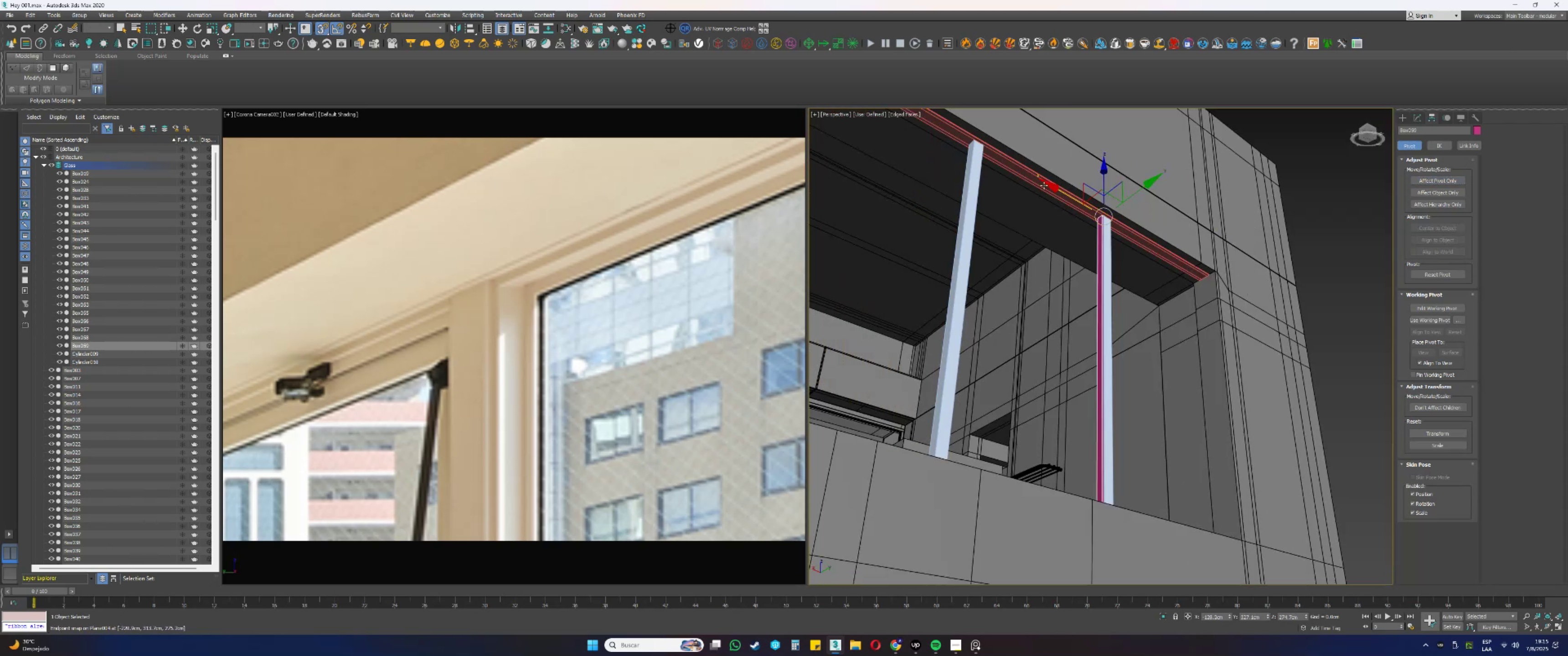 
scroll: coordinate [1162, 239], scroll_direction: up, amount: 7.0
 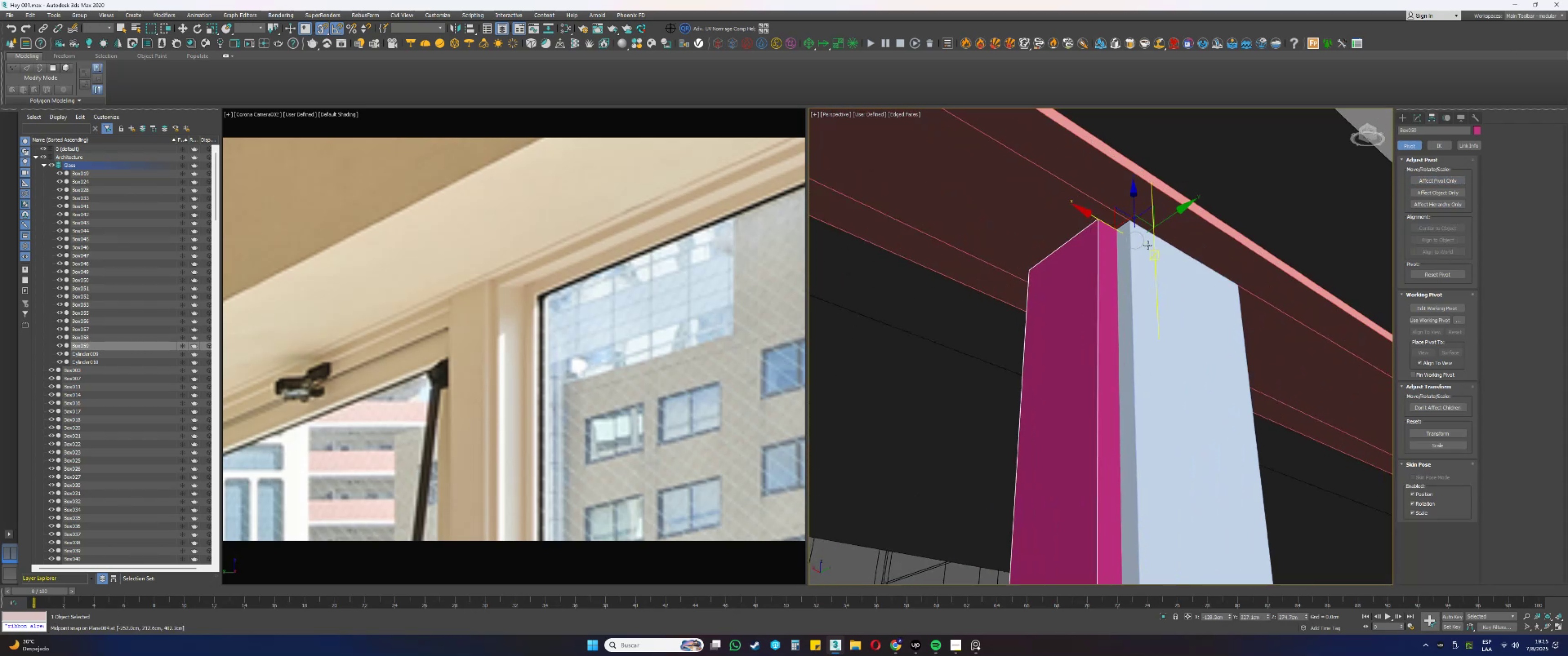 
key(F3)
 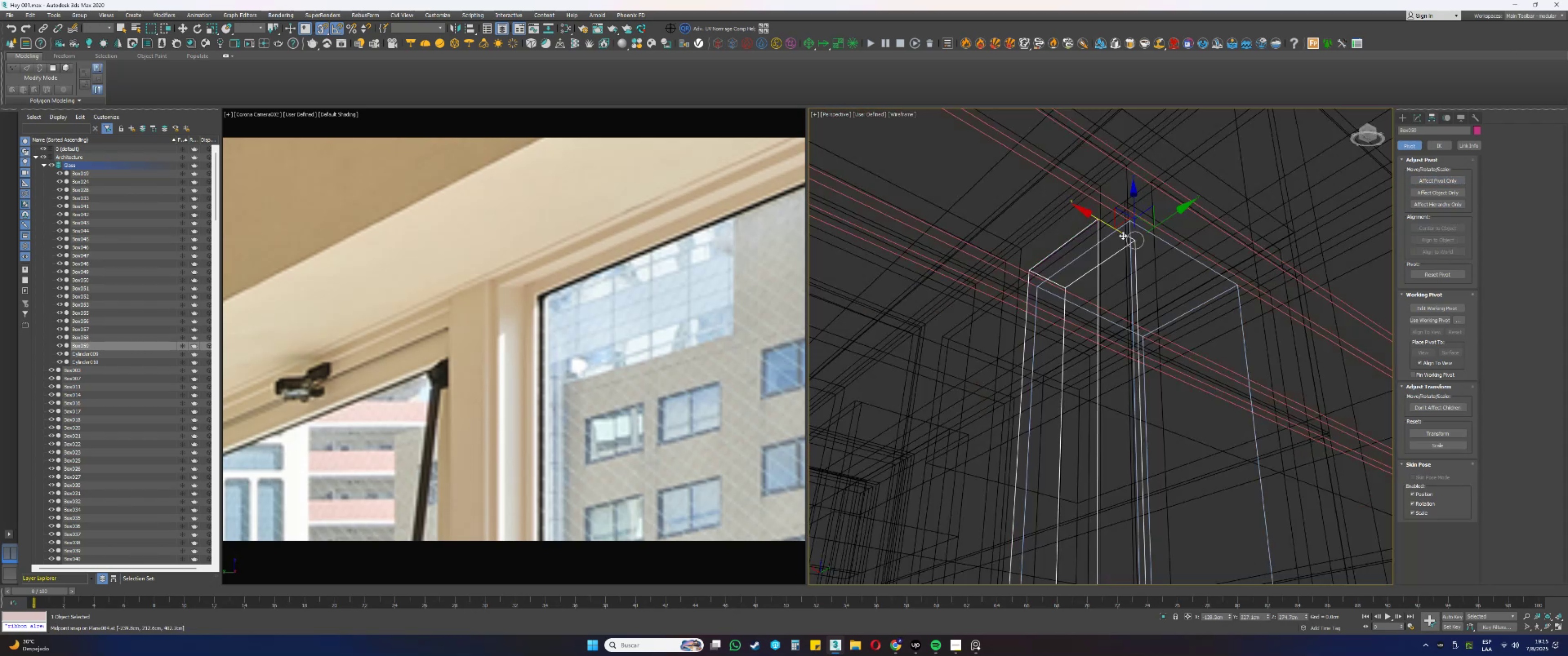 
scroll: coordinate [1120, 236], scroll_direction: up, amount: 3.0
 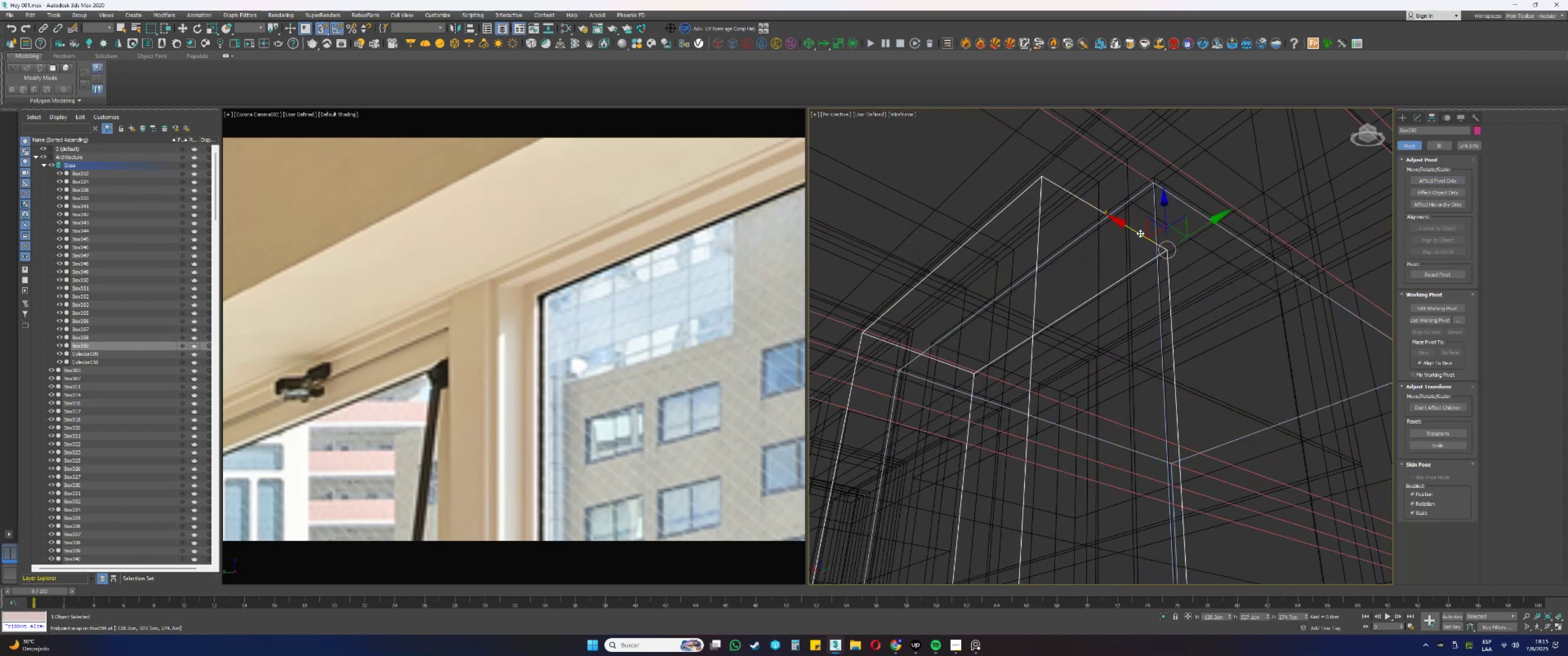 
left_click_drag(start_coordinate=[1134, 230], to_coordinate=[1152, 184])
 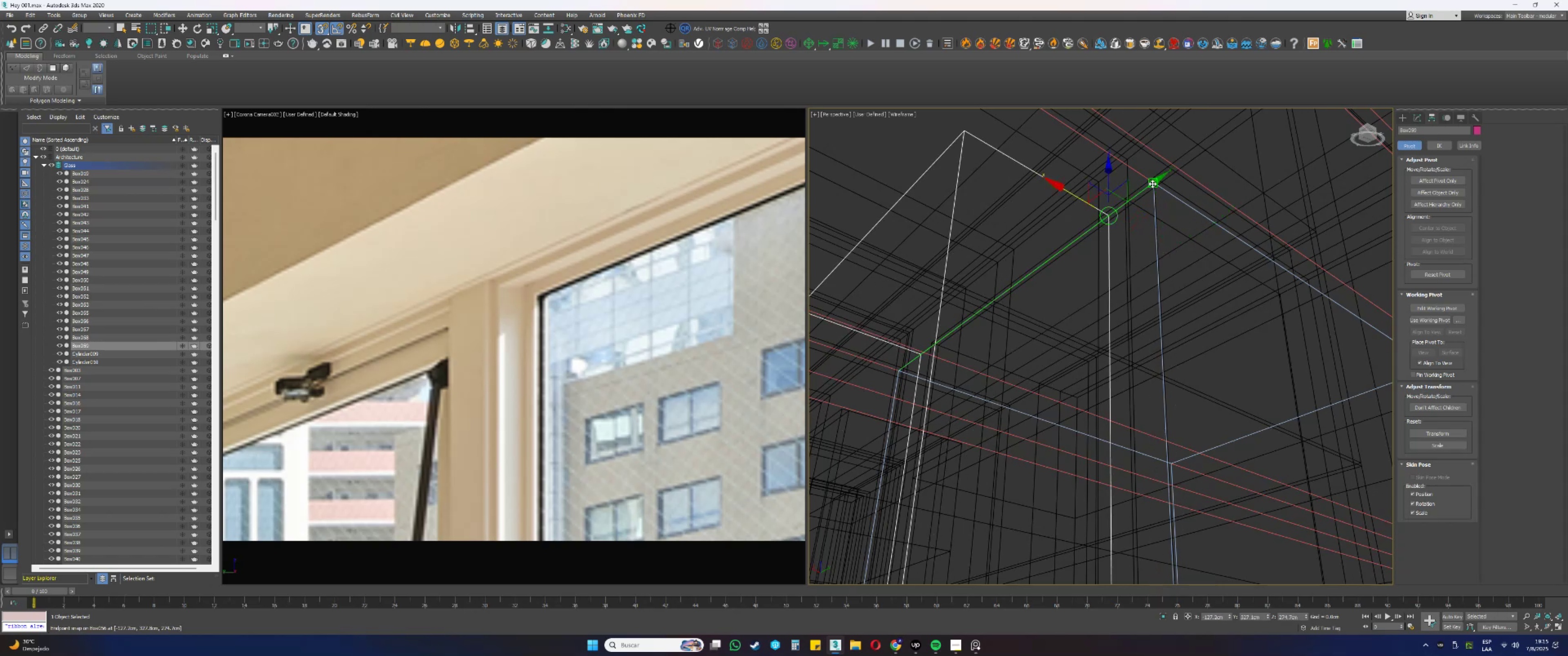 
key(F3)
 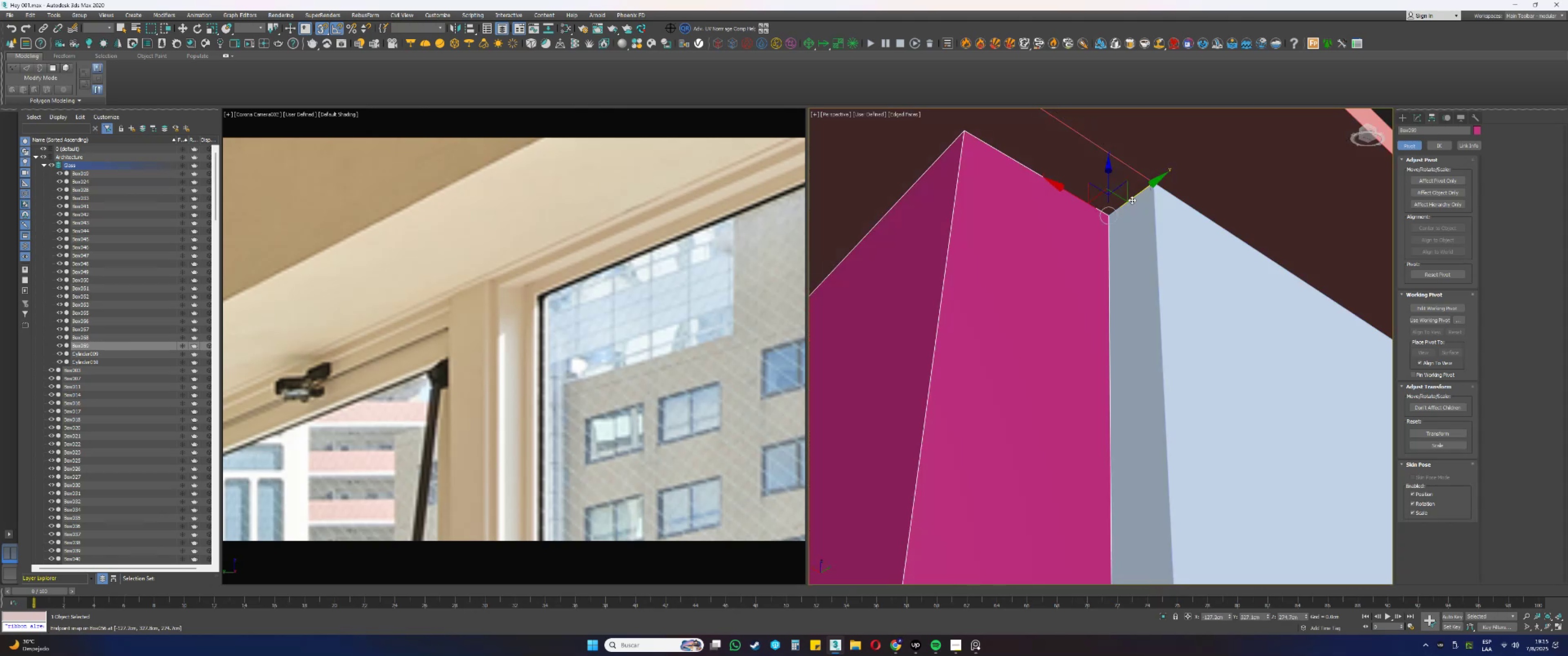 
scroll: coordinate [1114, 205], scroll_direction: down, amount: 9.0
 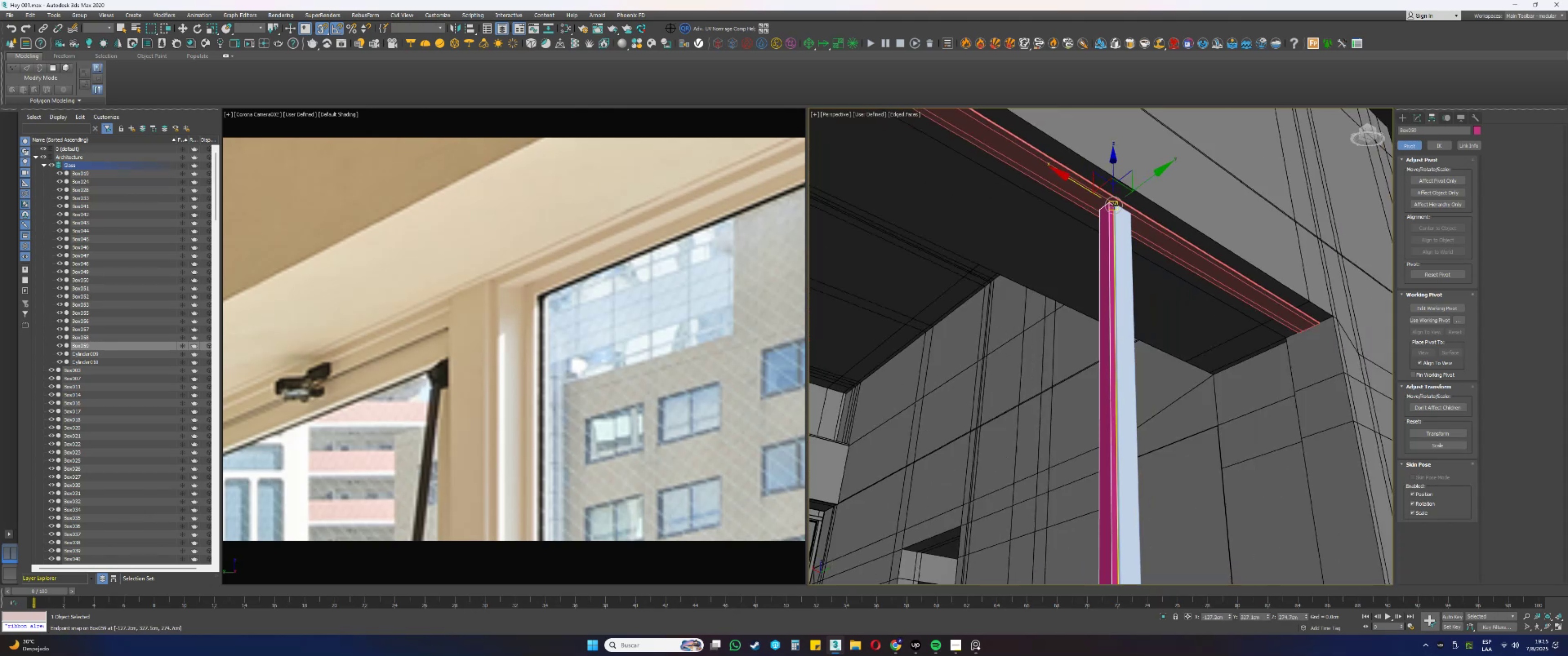 
key(S)
 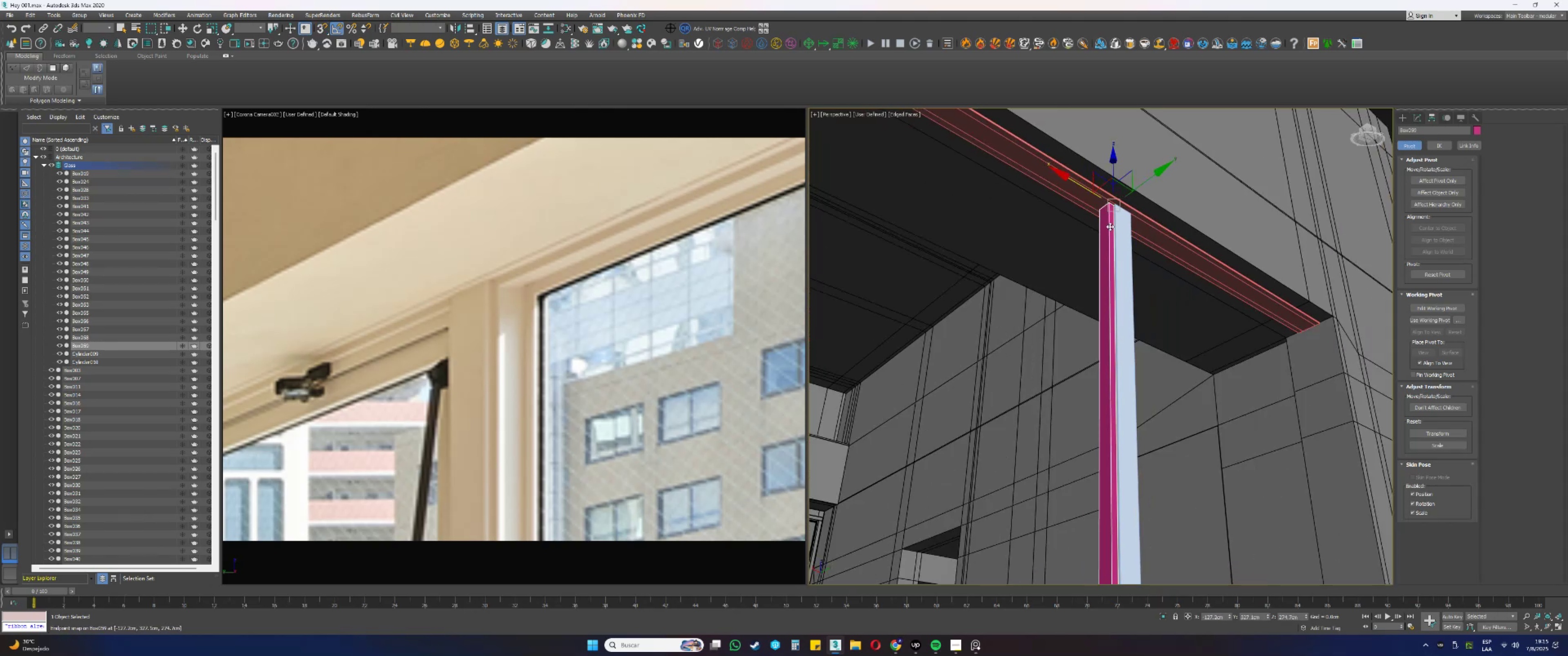 
hold_key(key=AltLeft, duration=0.8)
 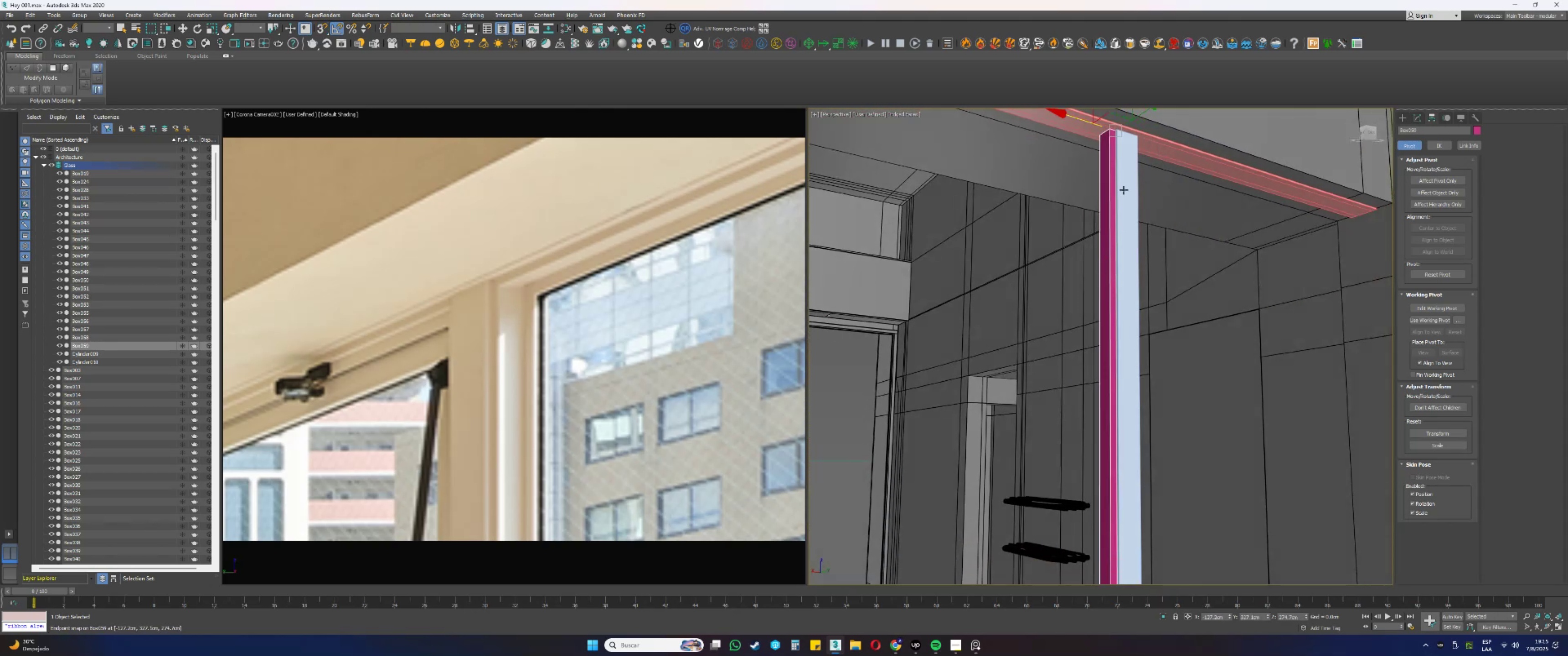 
key(Alt+AltLeft)
 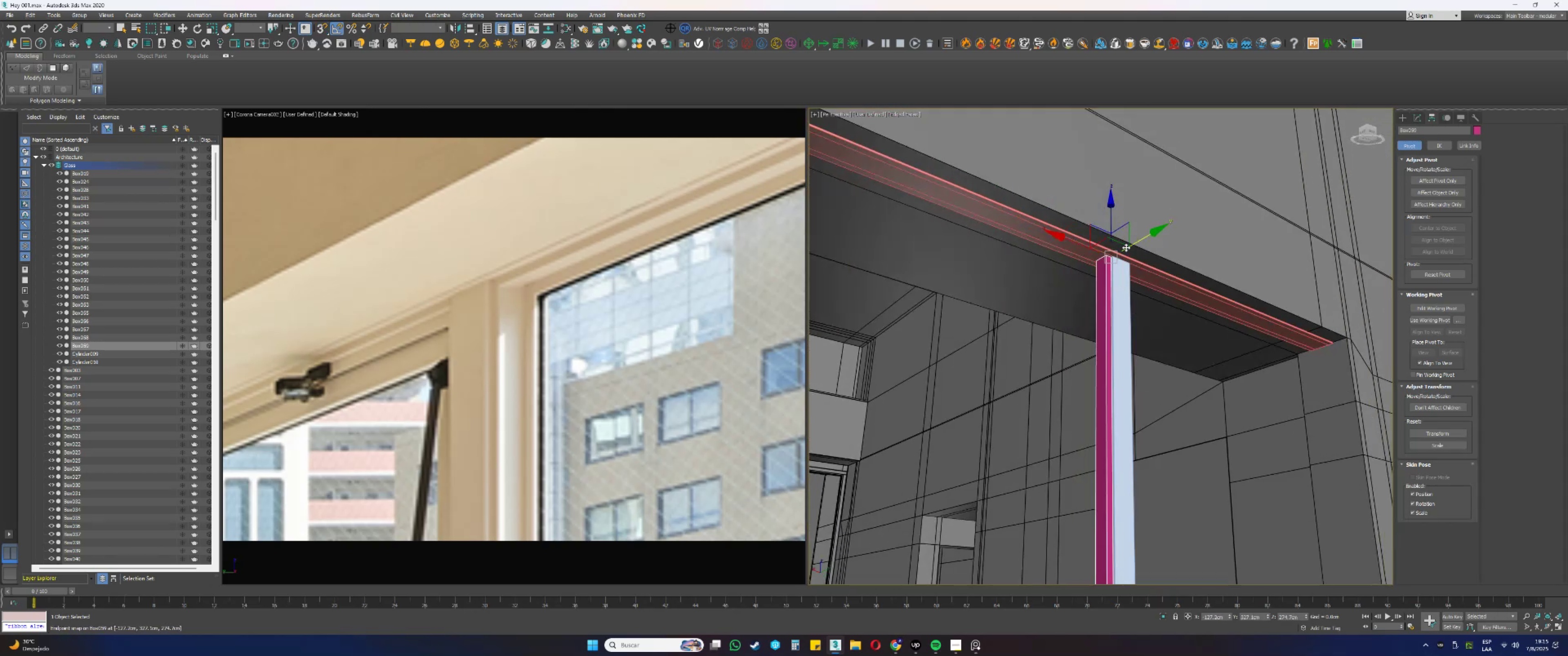 
scroll: coordinate [1108, 259], scroll_direction: up, amount: 5.0
 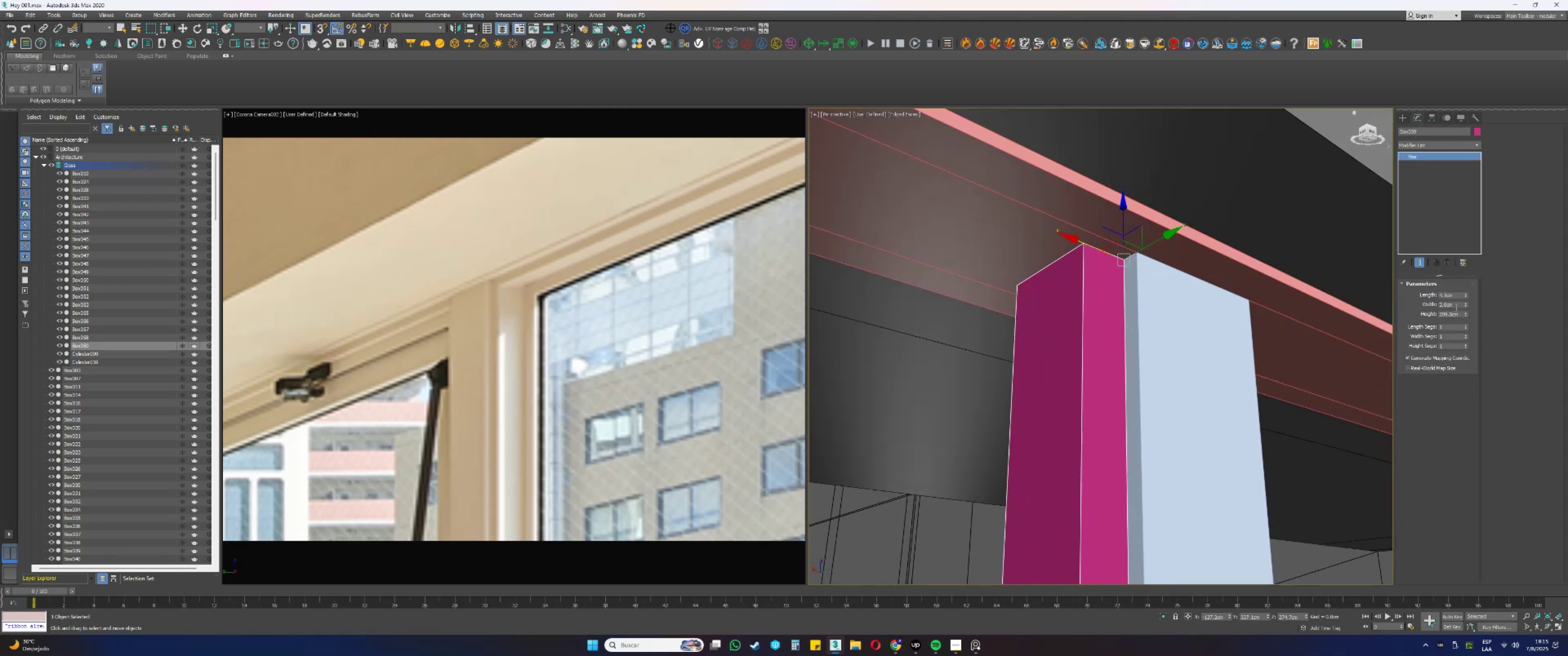 
left_click_drag(start_coordinate=[1455, 295], to_coordinate=[1435, 294])
 